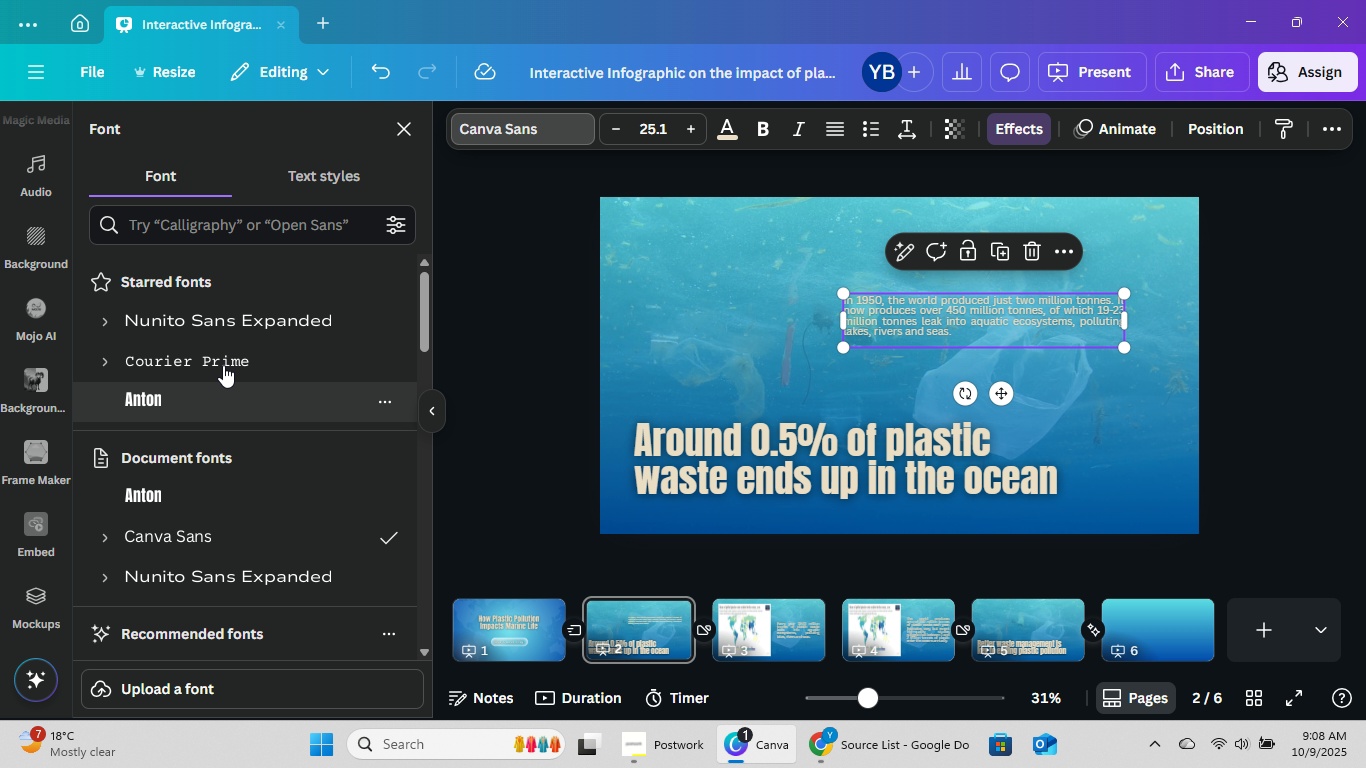 
left_click([228, 352])
 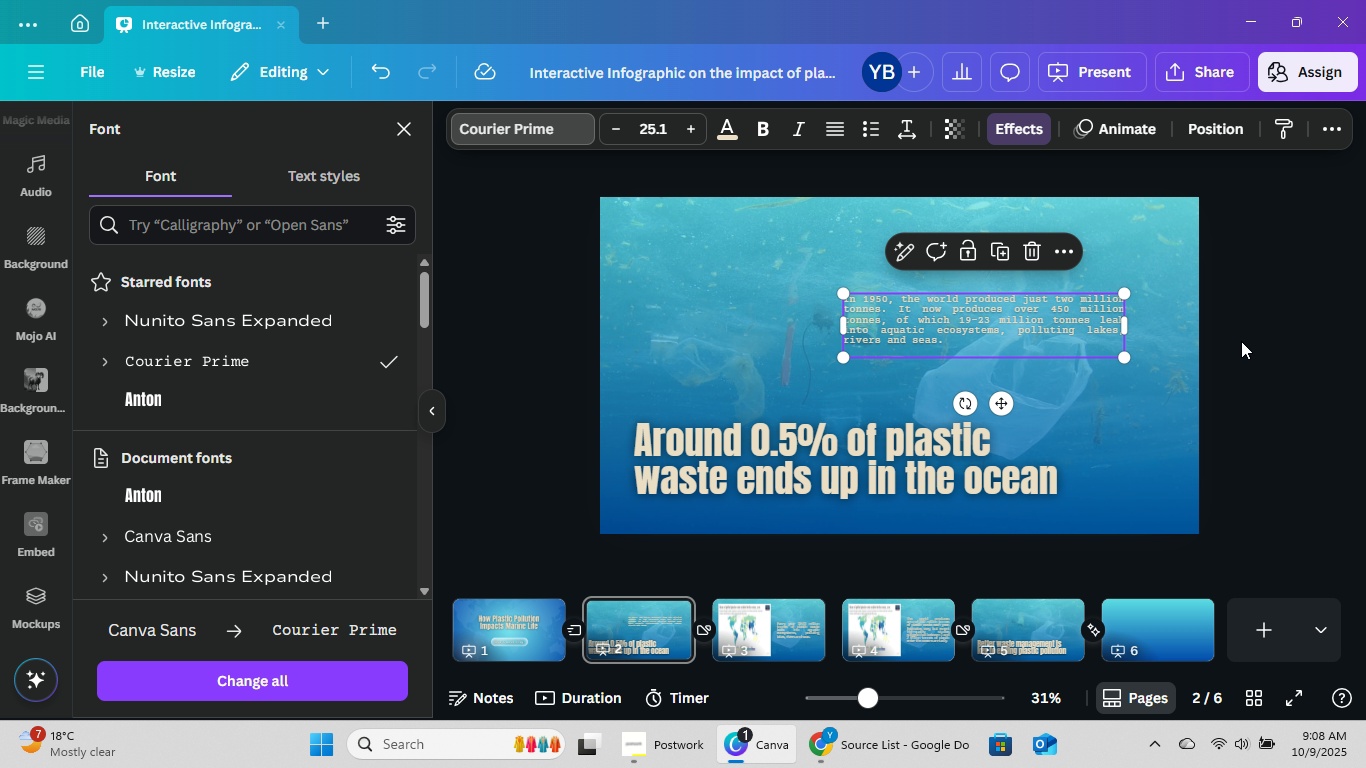 
left_click([1241, 341])
 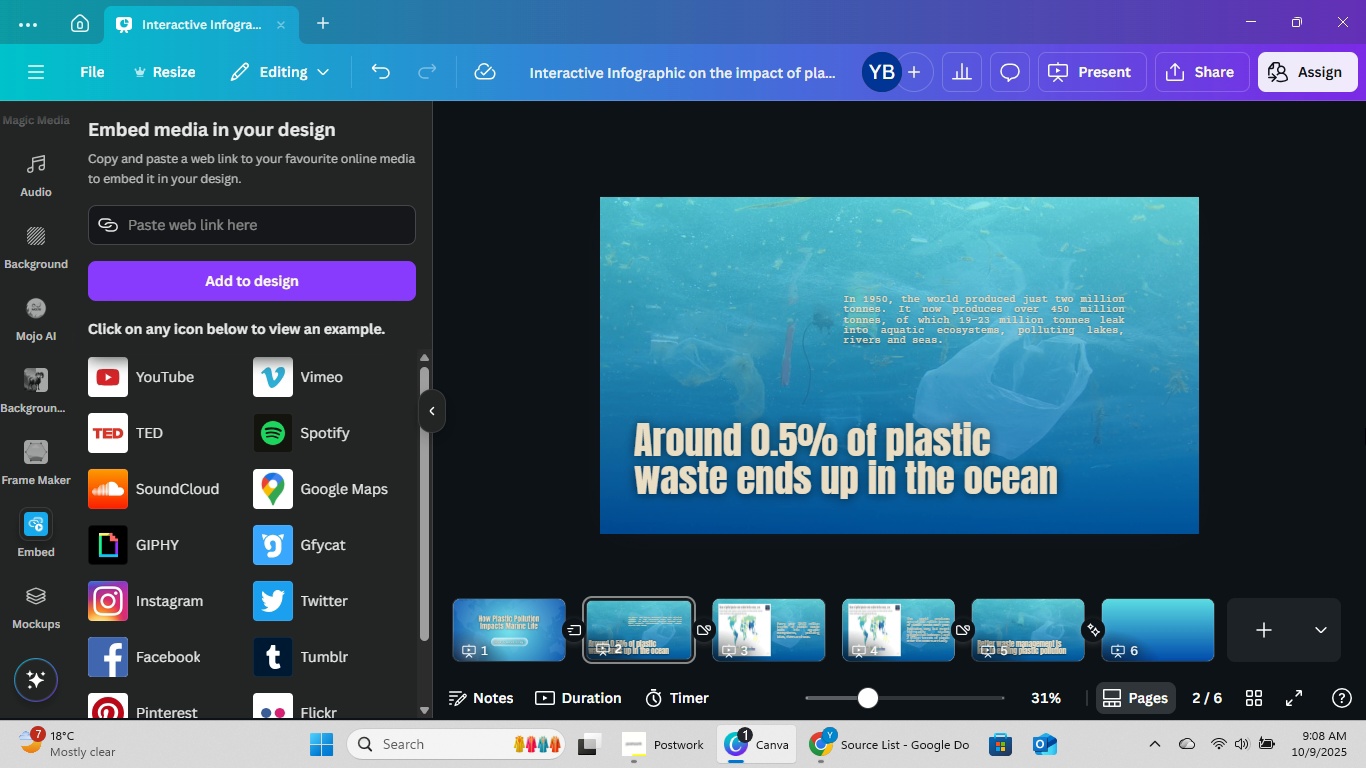 
left_click([1365, 428])
 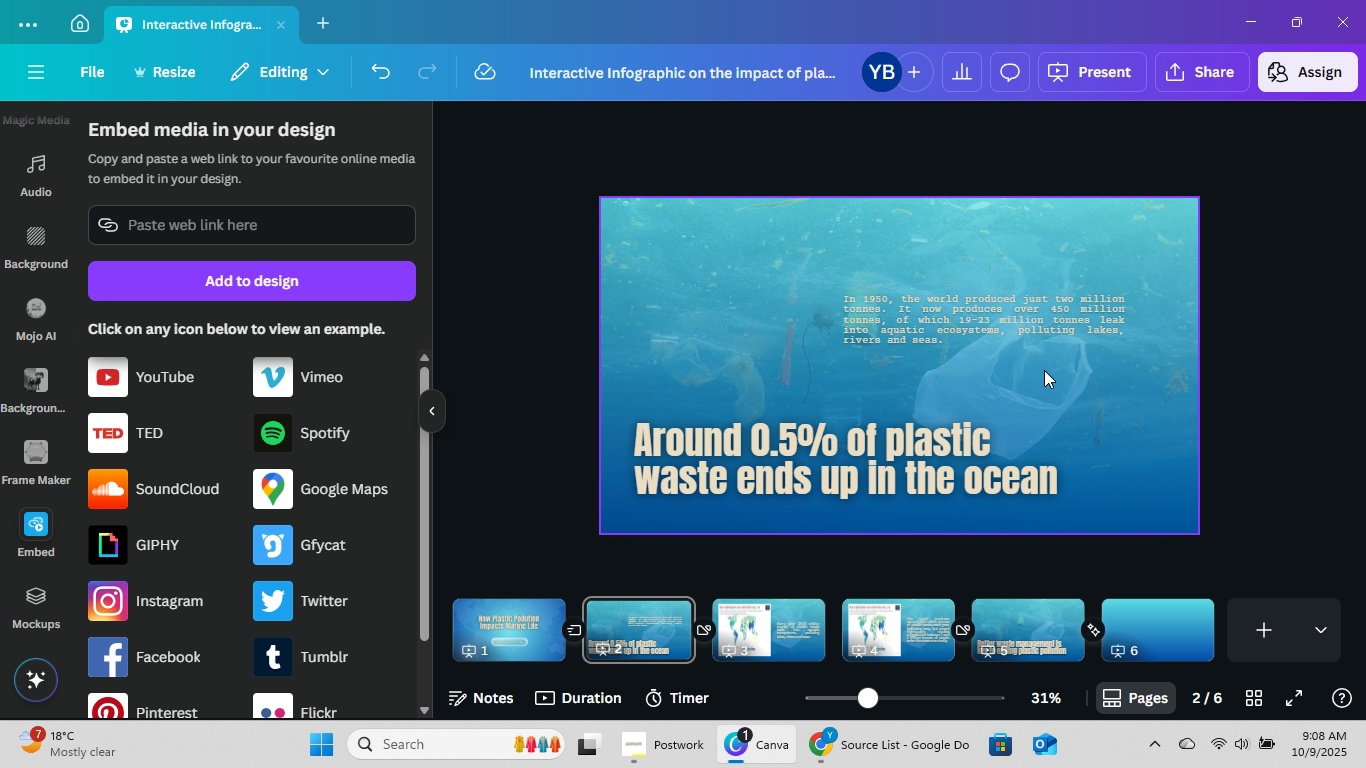 
left_click([1005, 297])
 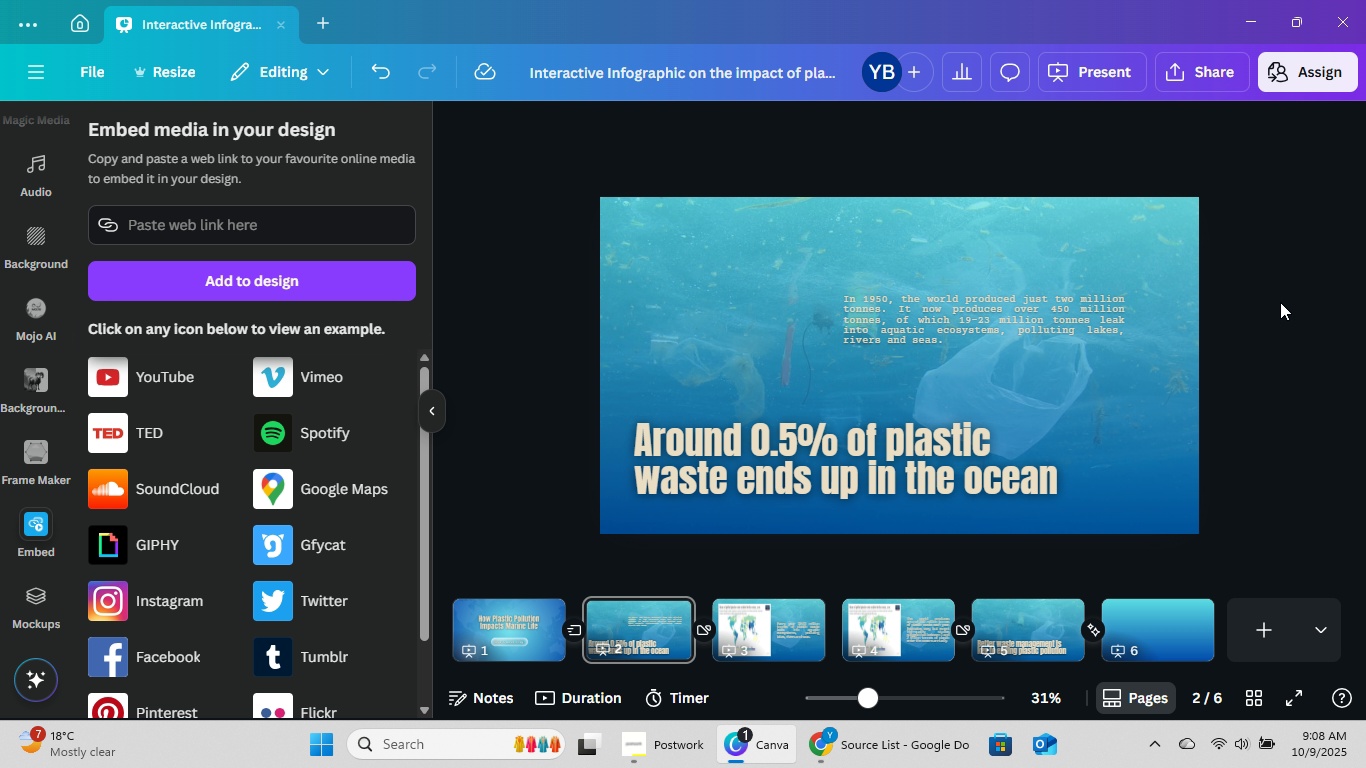 
left_click([1287, 278])
 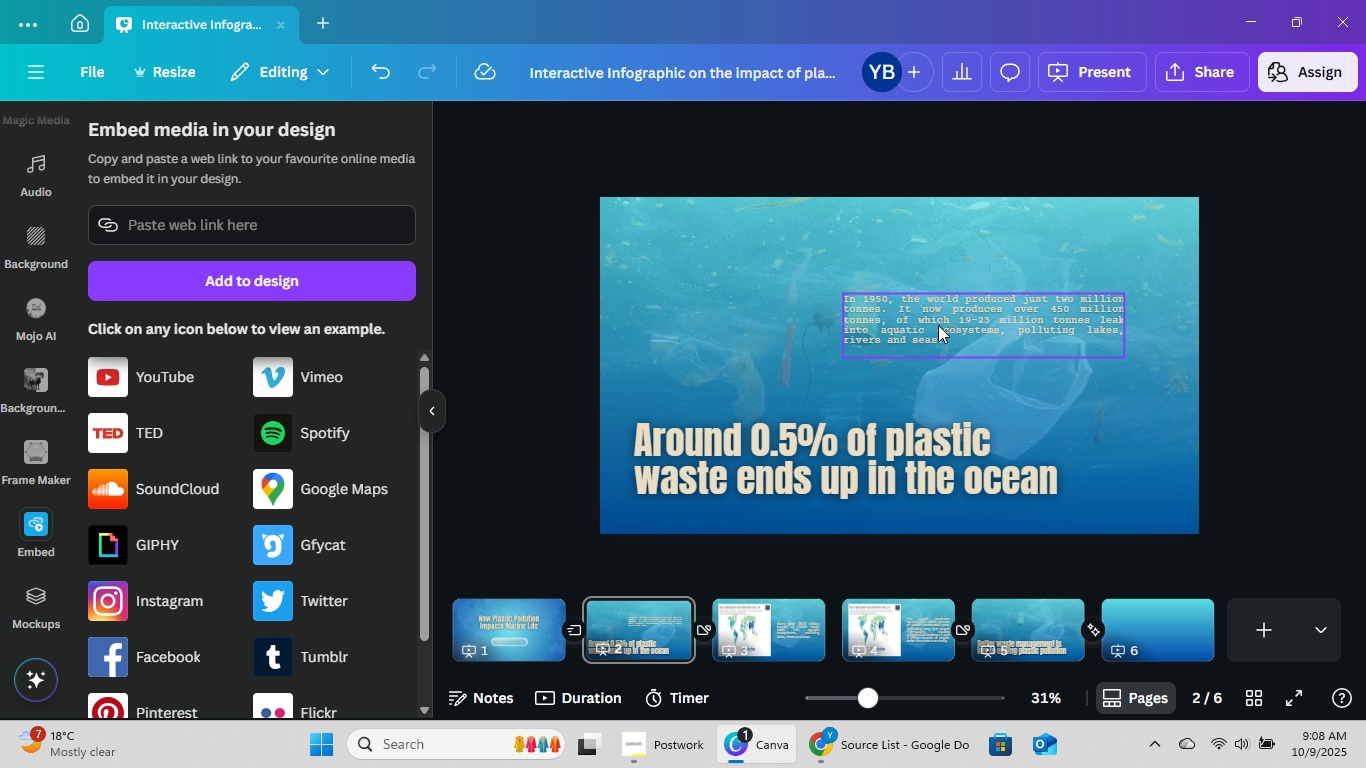 
left_click([938, 325])
 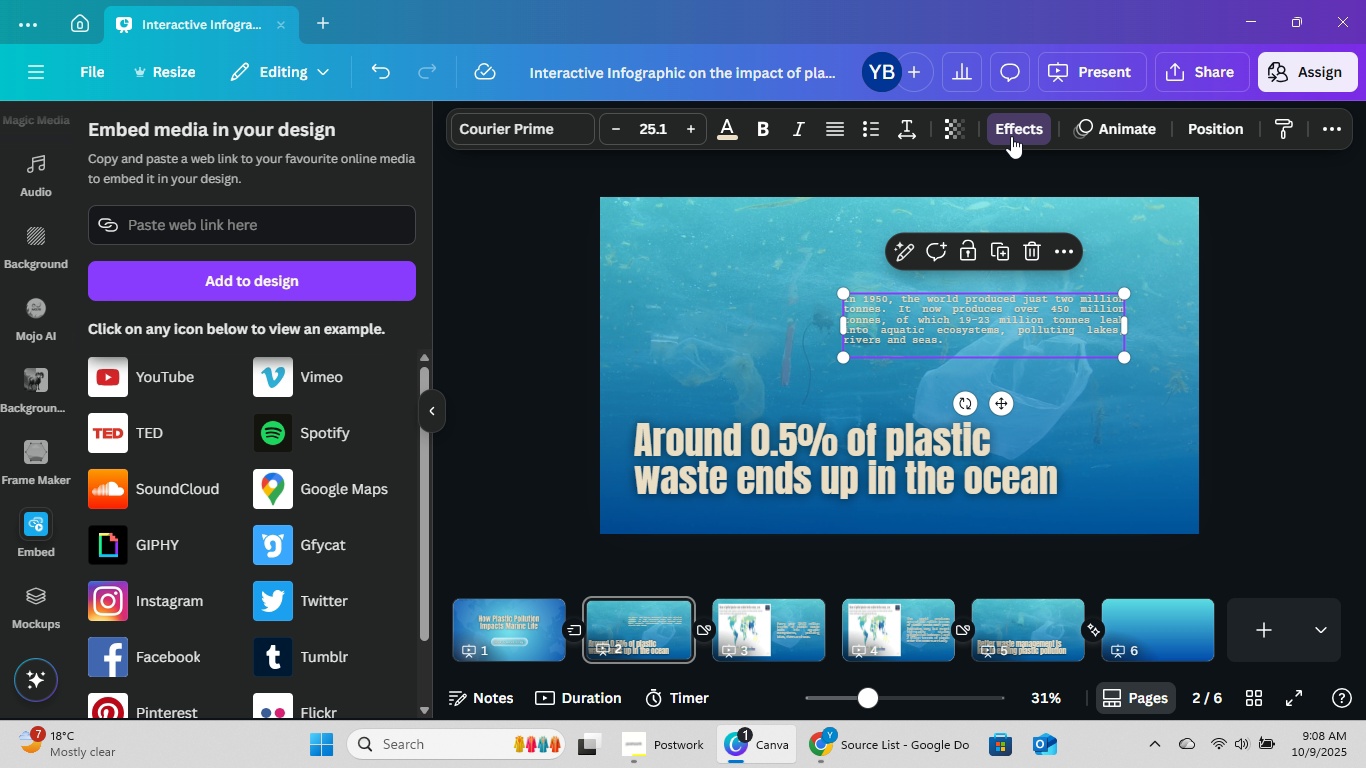 
left_click([1237, 243])
 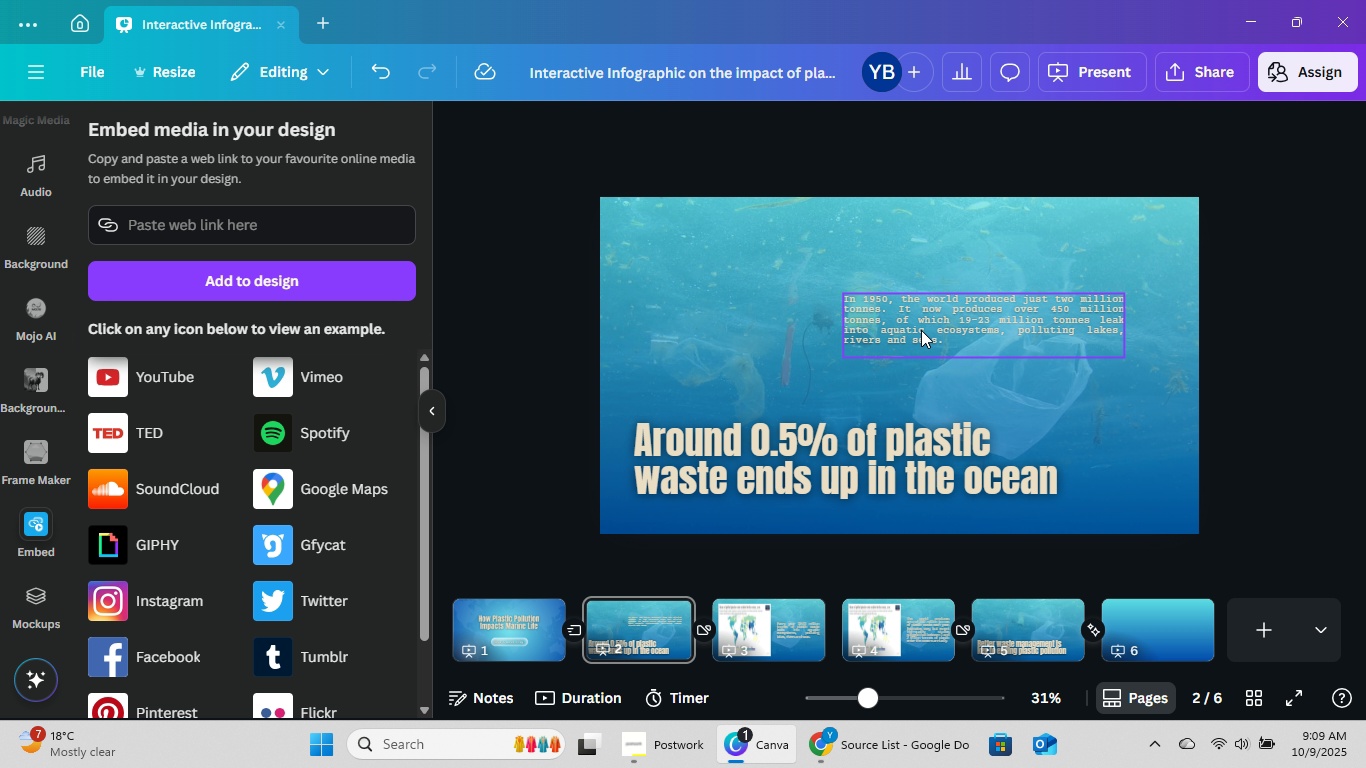 
left_click([921, 329])
 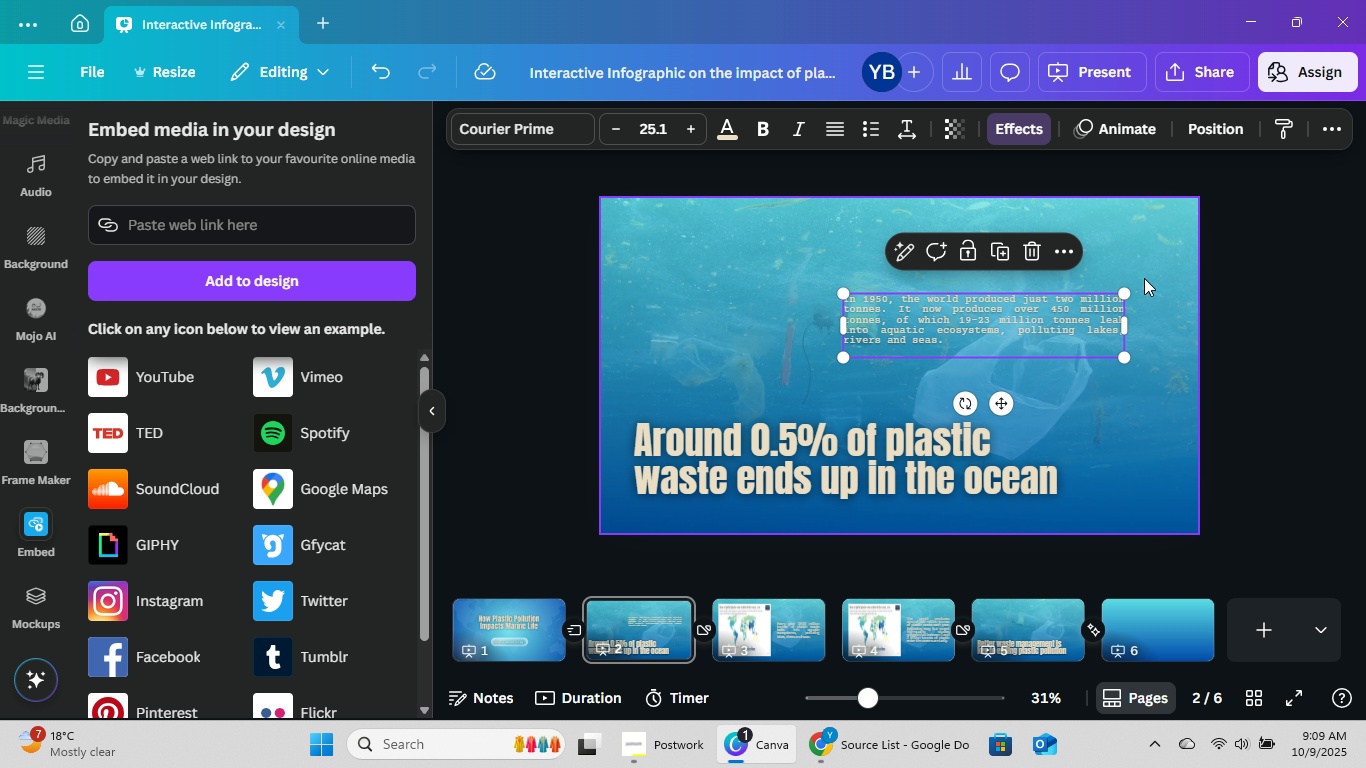 
key(Control+C)
 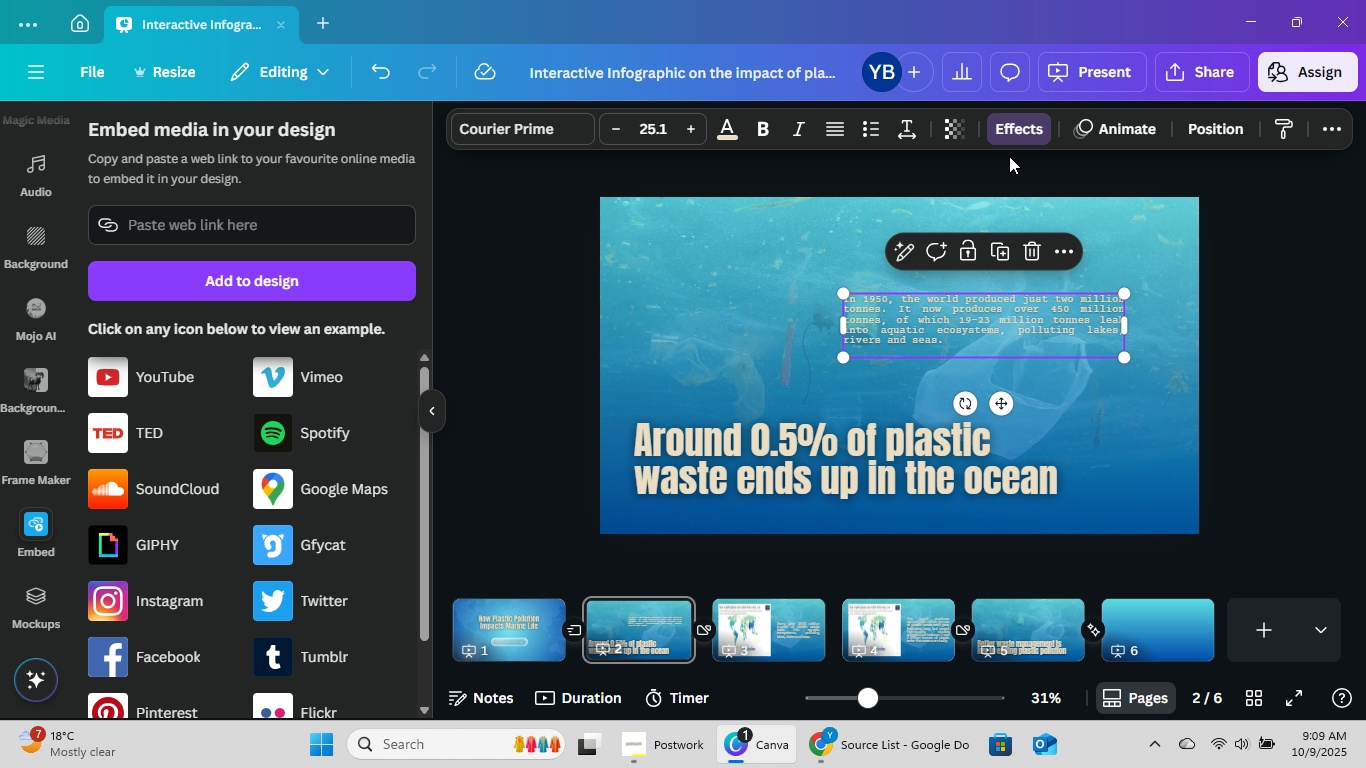 
left_click([1009, 133])
 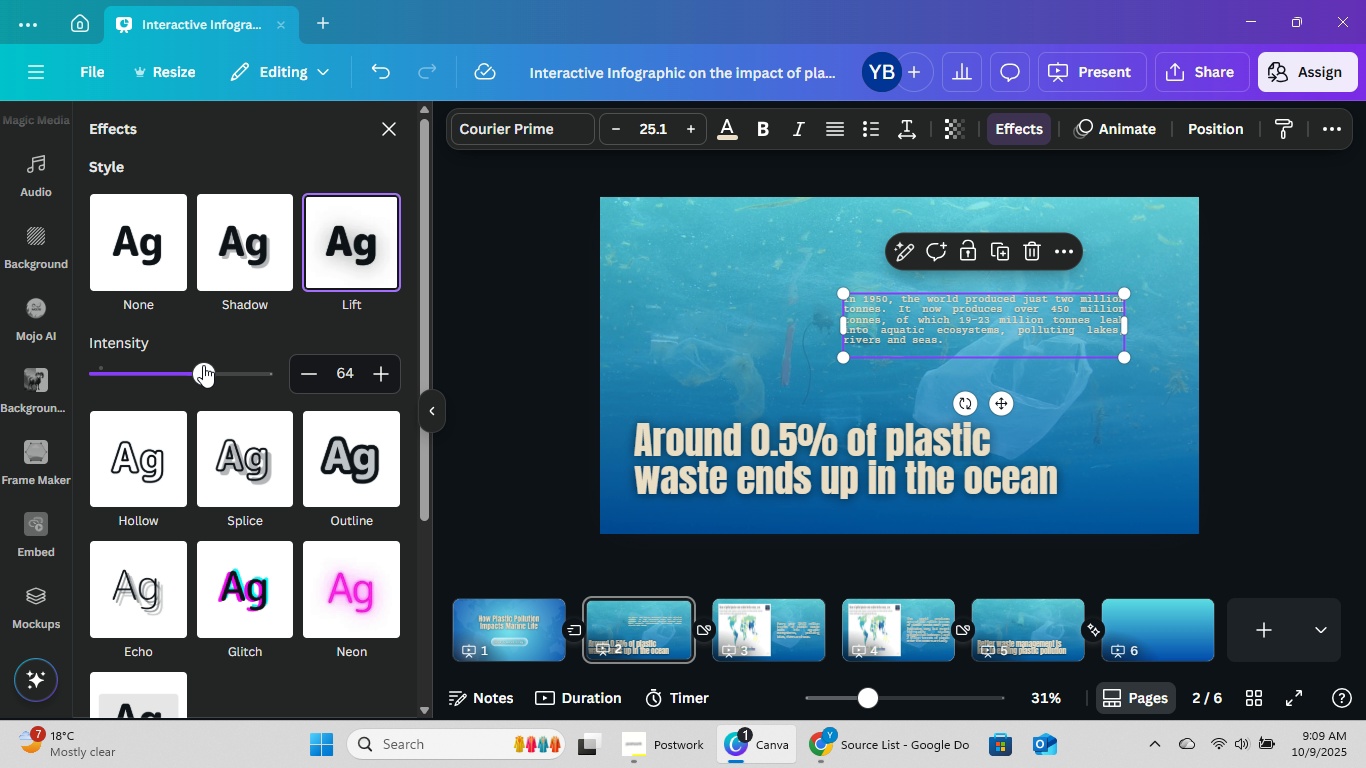 
left_click_drag(start_coordinate=[203, 362], to_coordinate=[330, 395])
 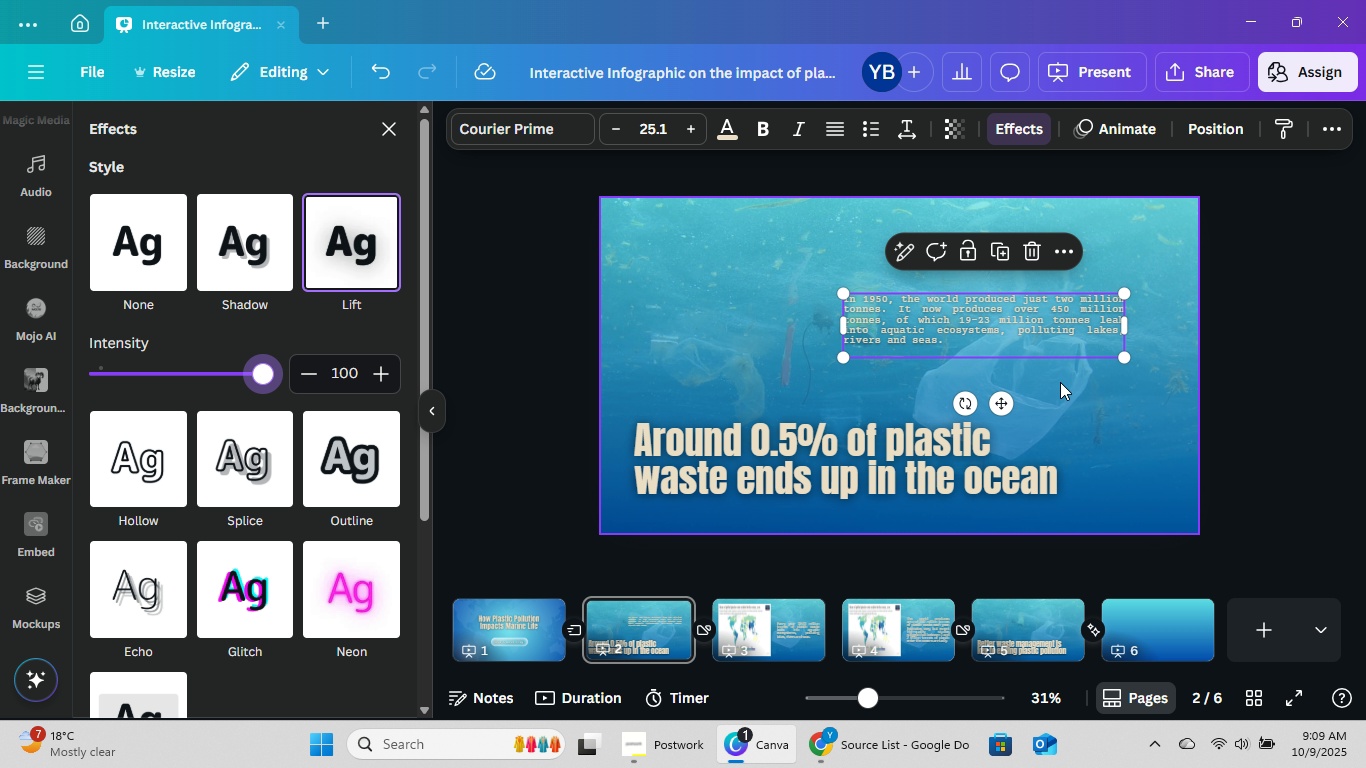 
left_click([1055, 384])
 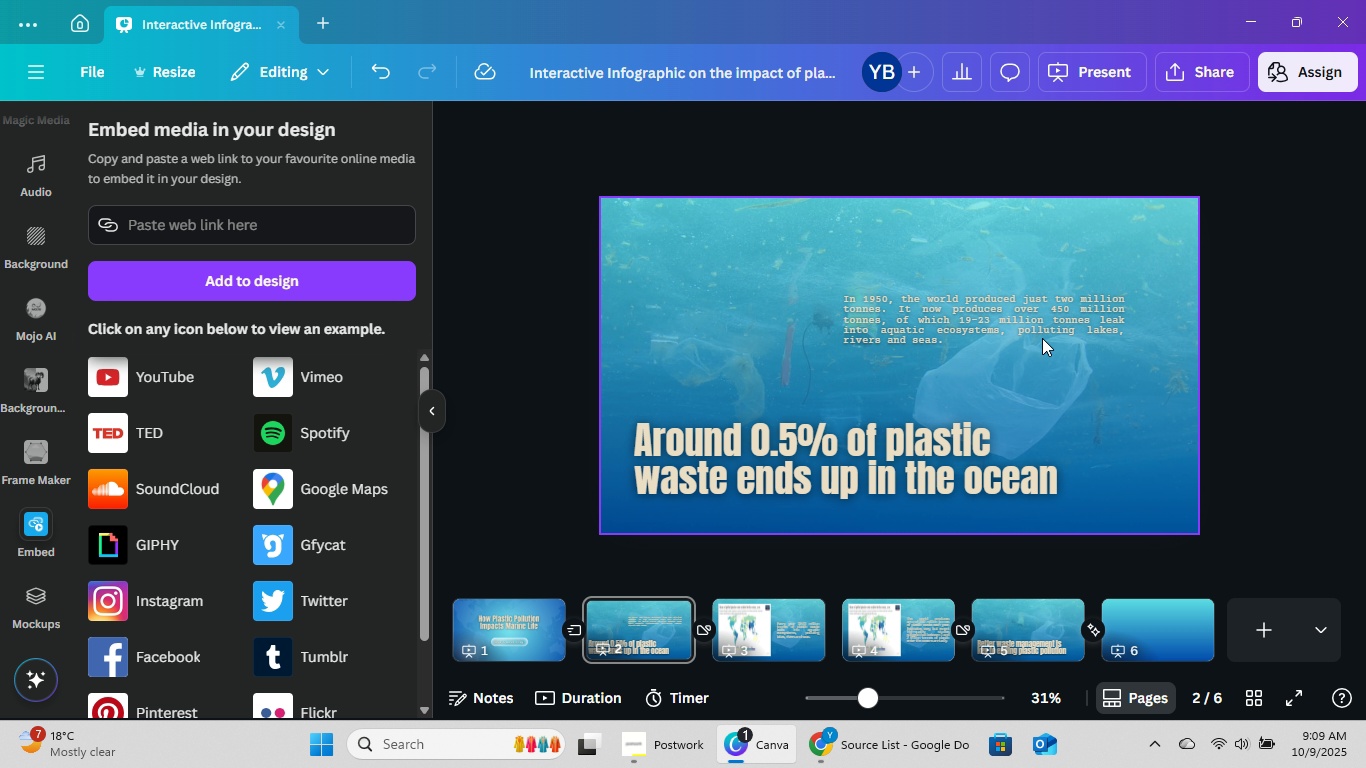 
double_click([1029, 308])
 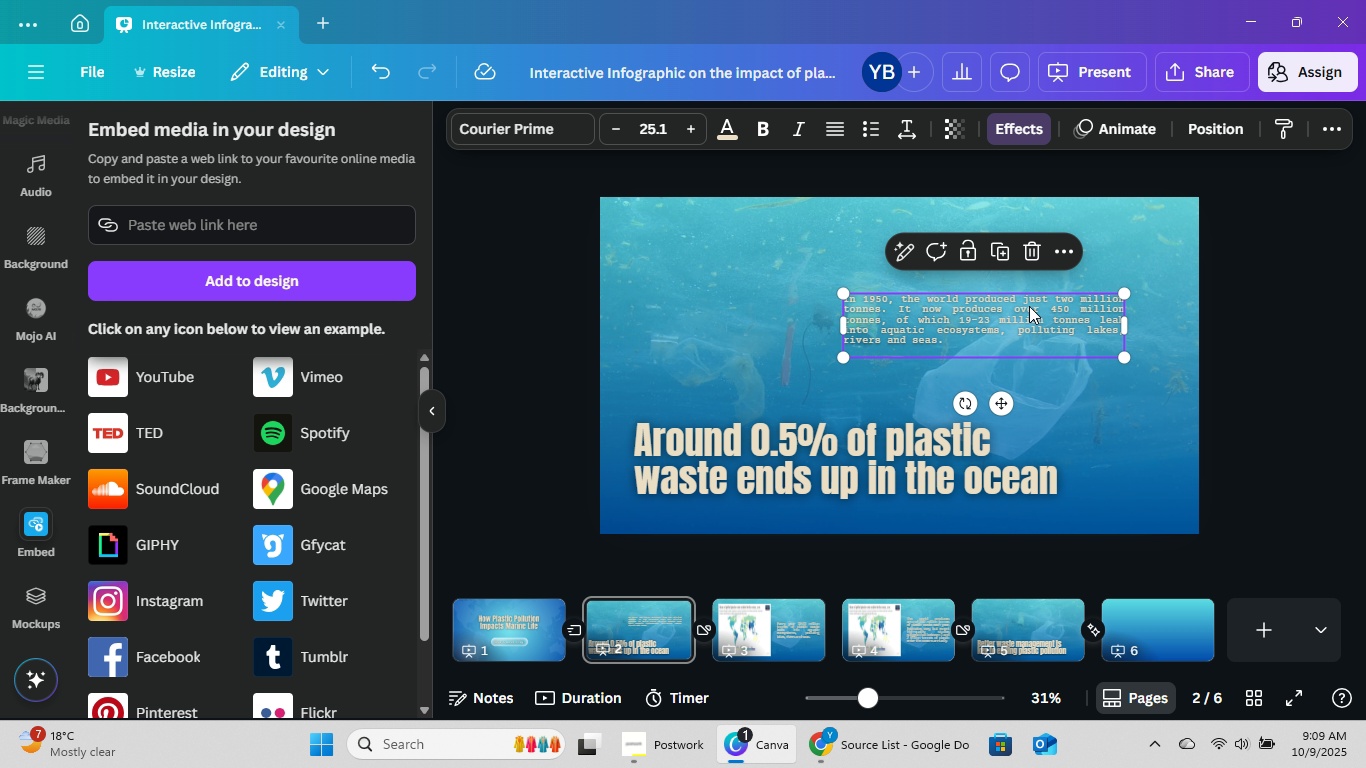 
key(Control+C)
 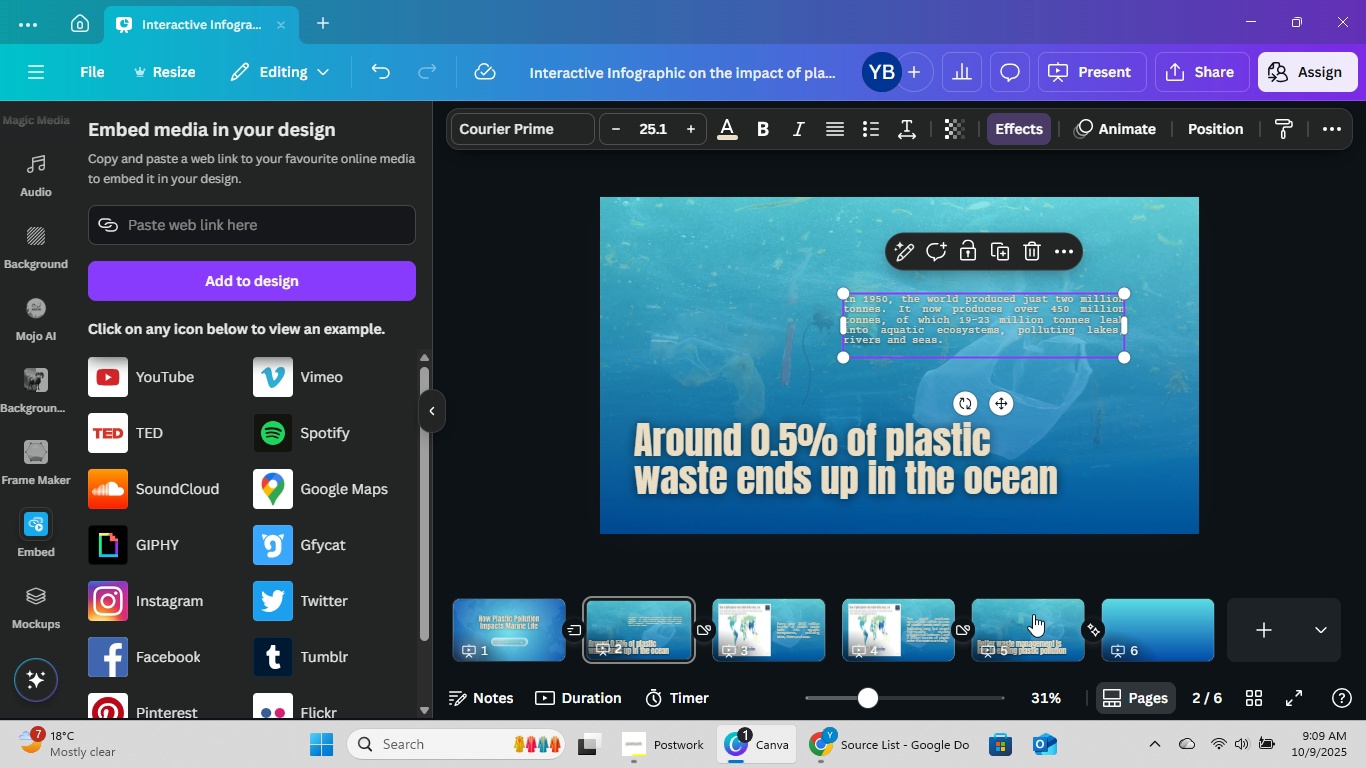 
left_click([1032, 614])
 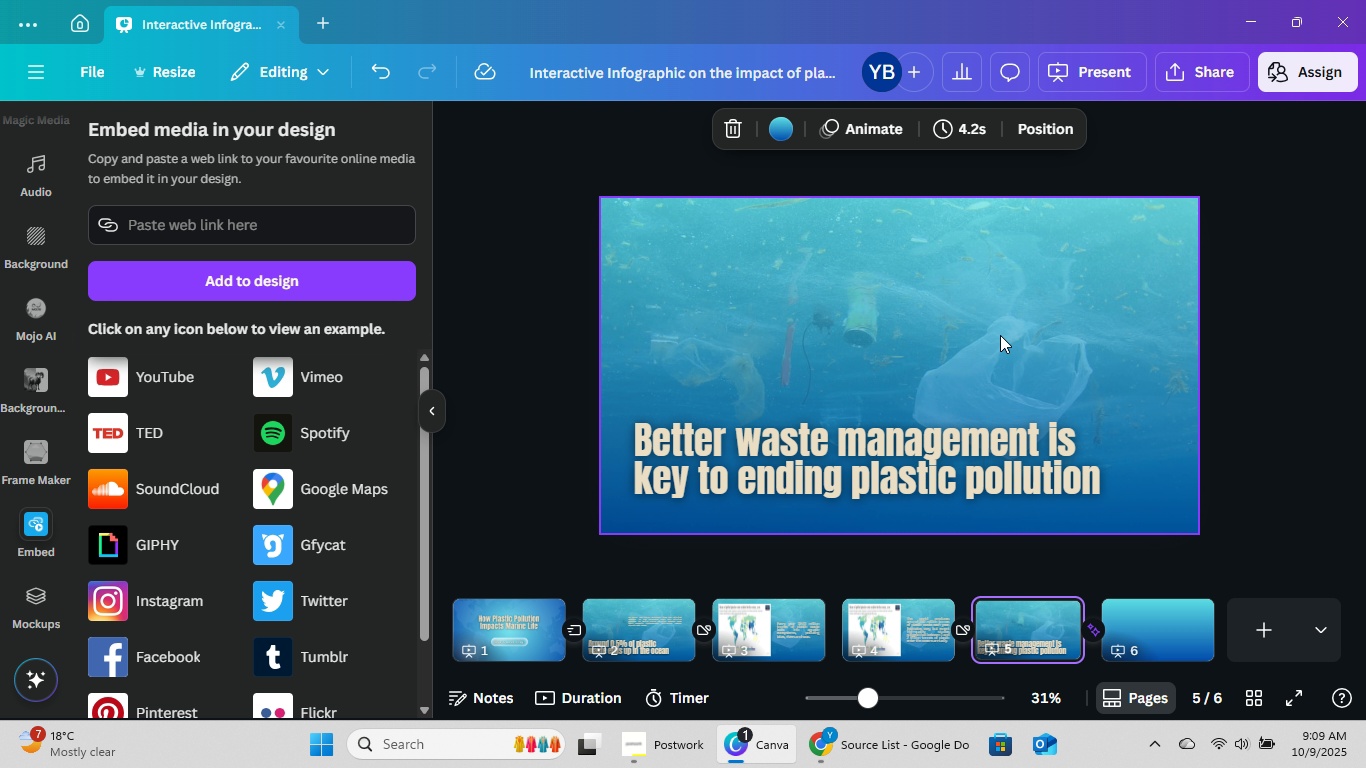 
left_click([1000, 335])
 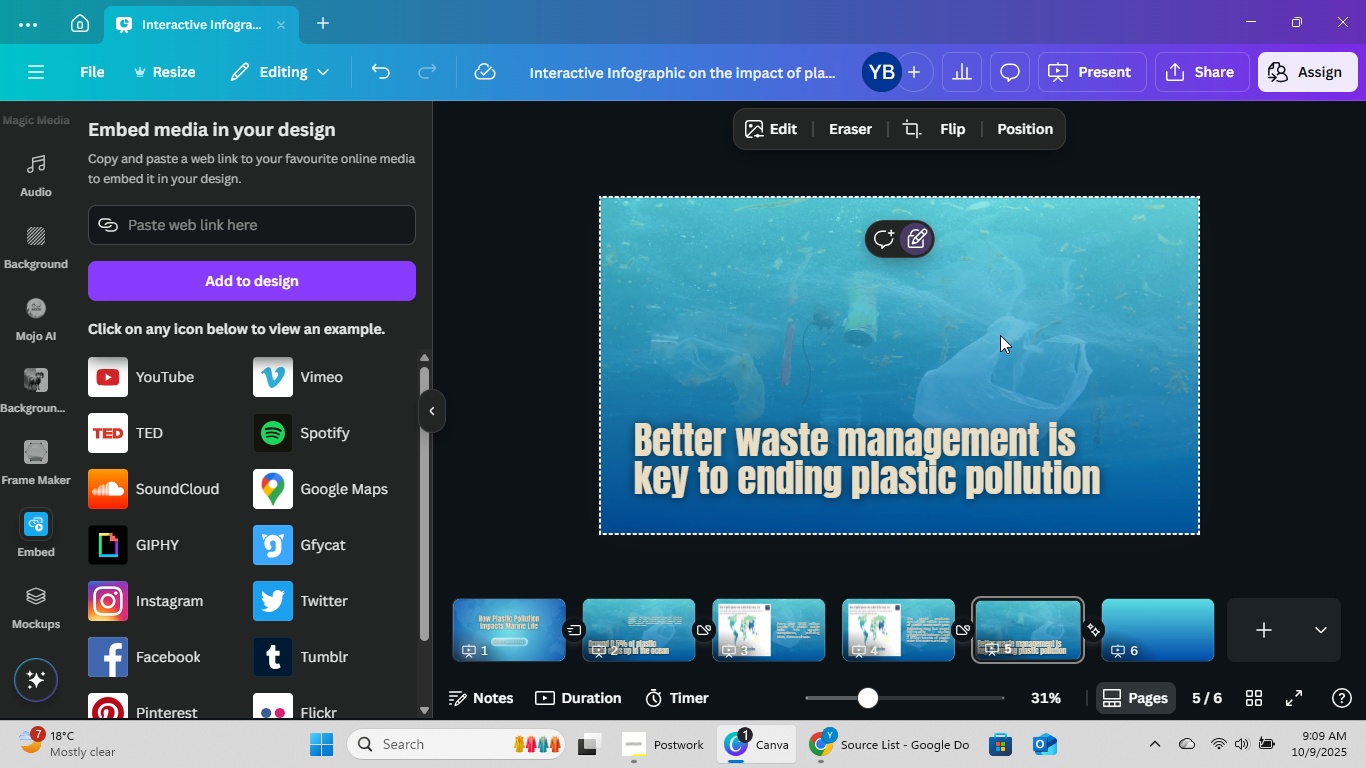 
key(Control+ControlLeft)
 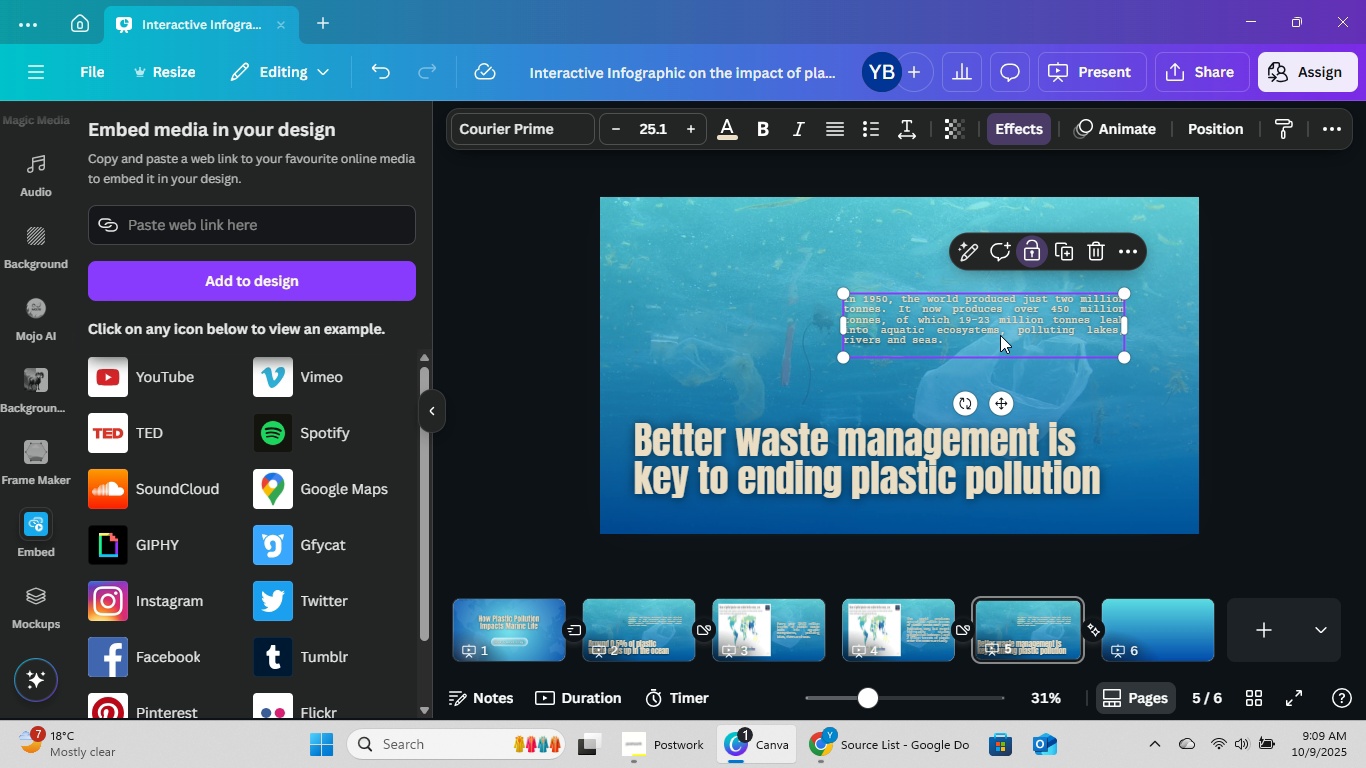 
key(Control+V)
 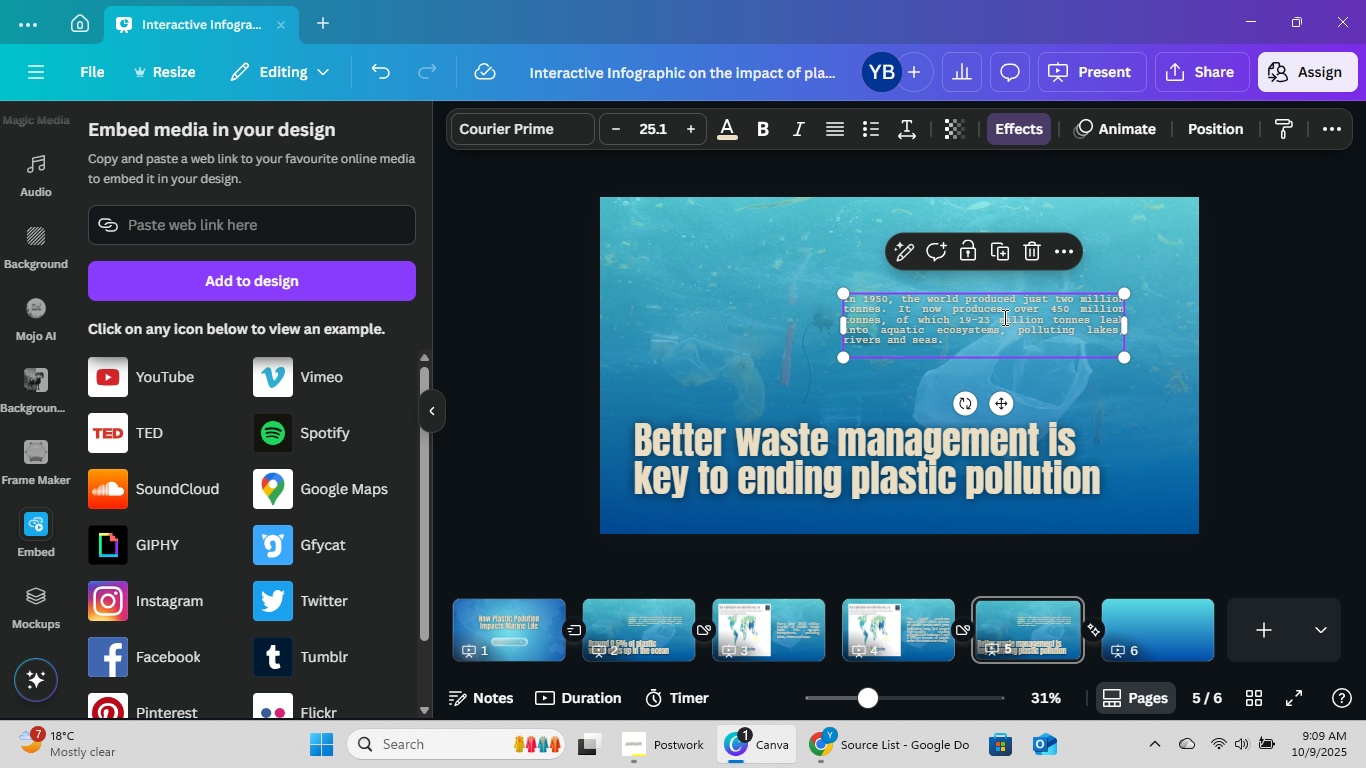 
left_click([1003, 315])
 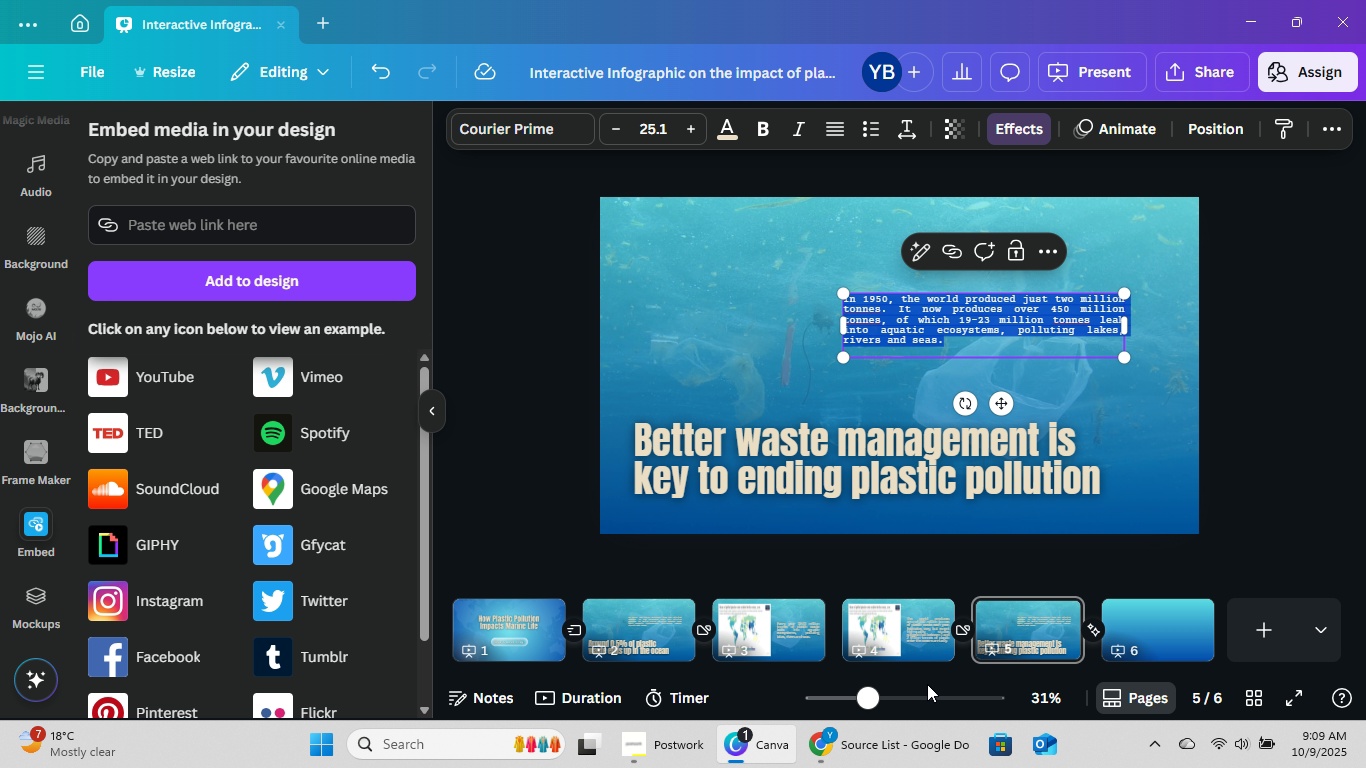 
left_click([911, 724])
 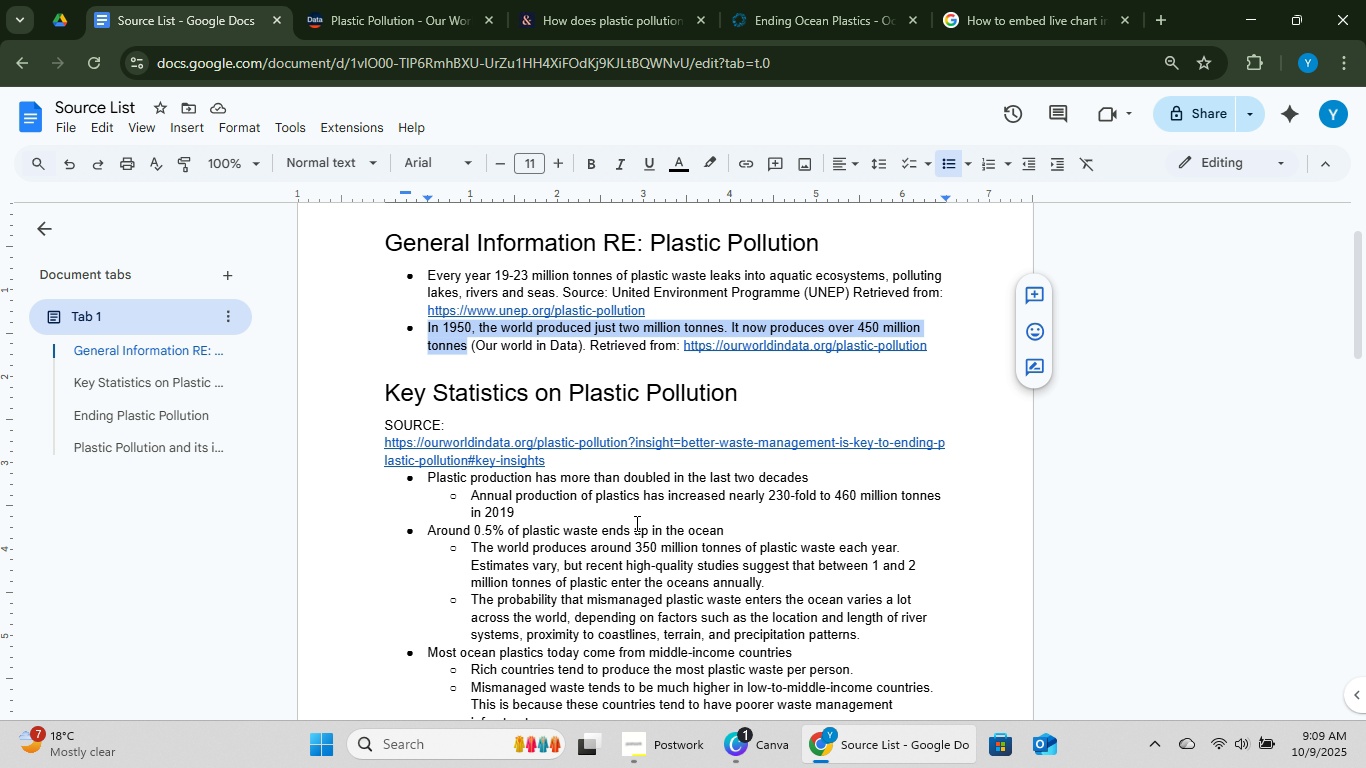 
left_click([635, 525])
 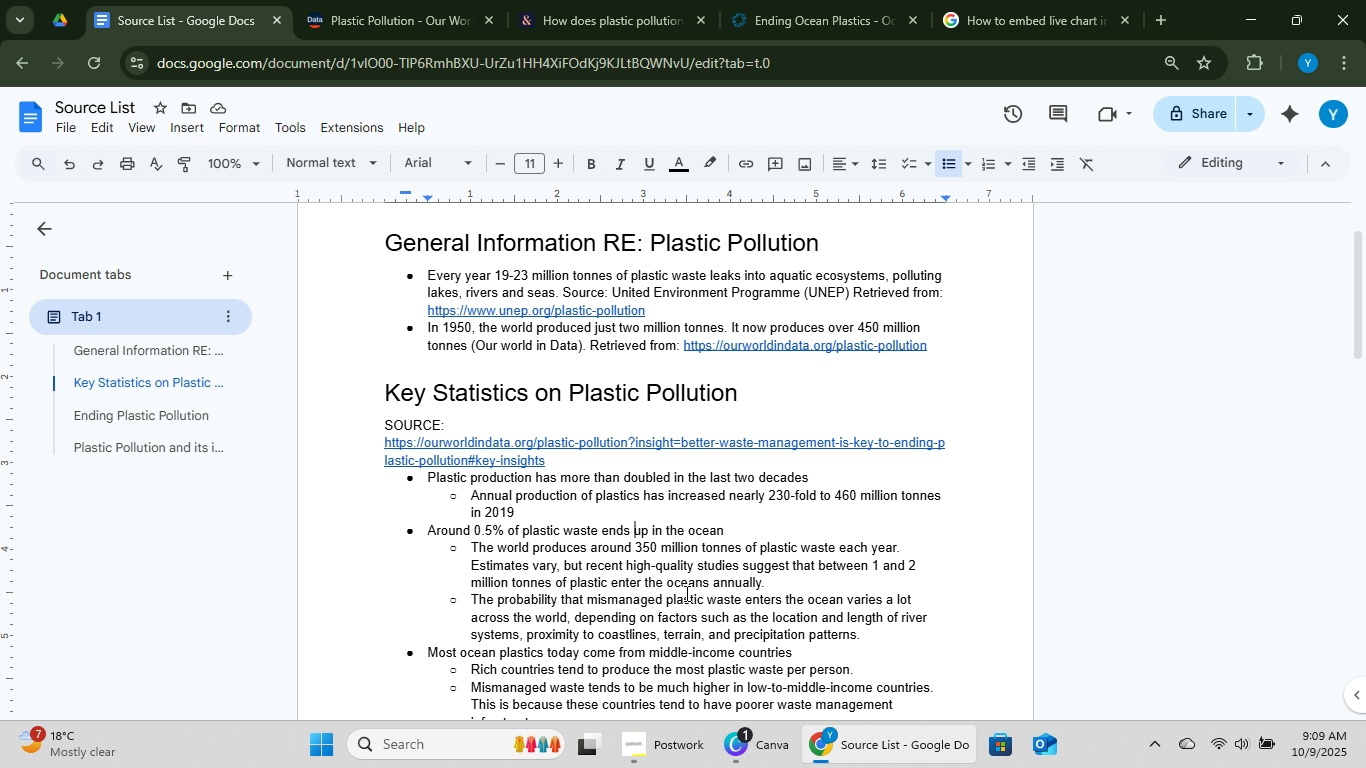 
left_click([684, 593])
 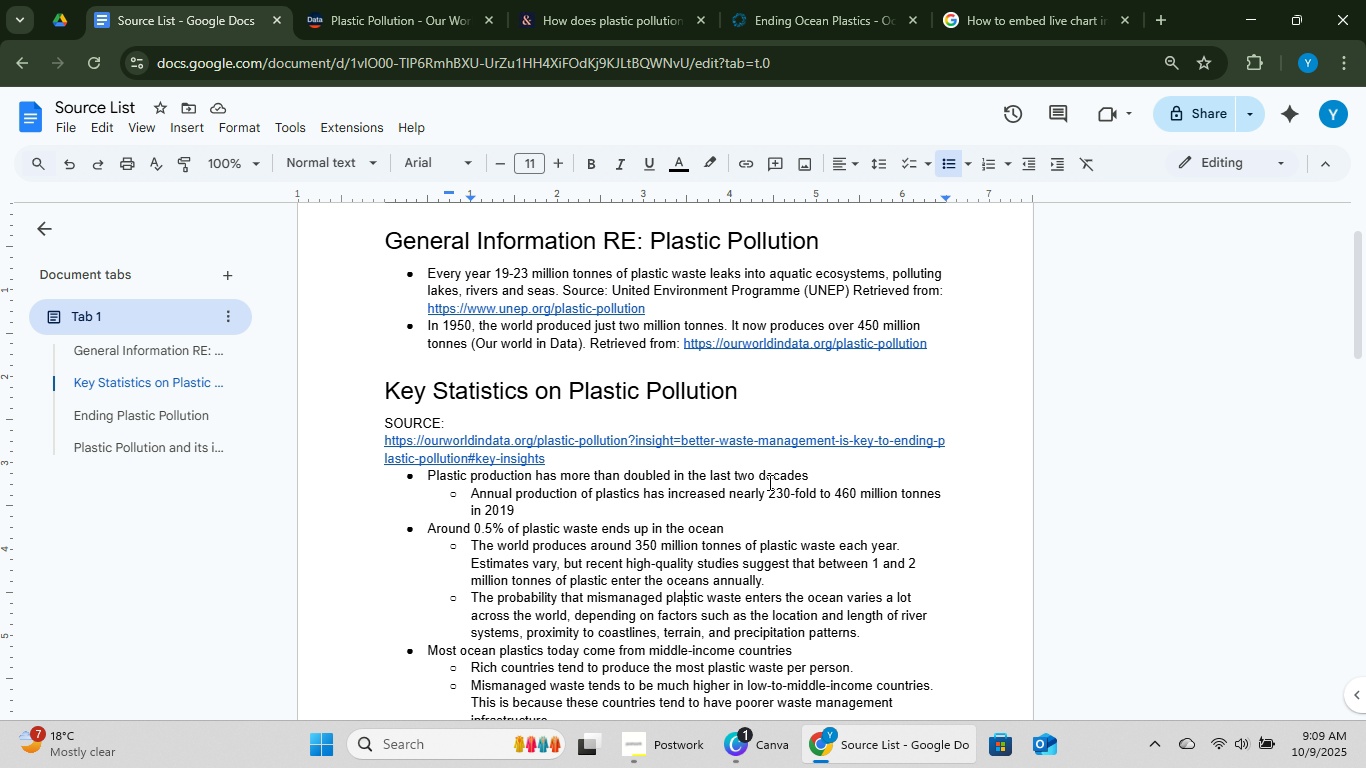 
scroll: coordinate [768, 482], scroll_direction: down, amount: 1.0
 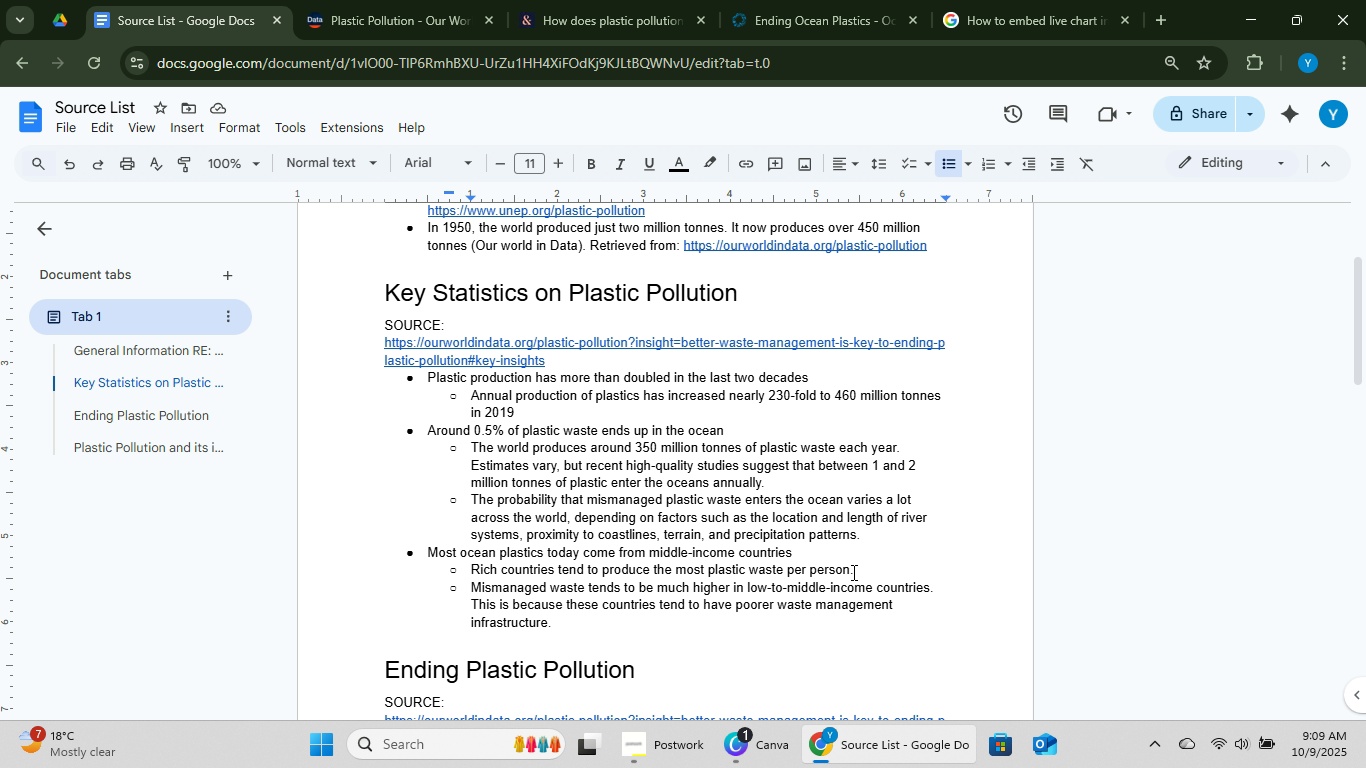 
left_click_drag(start_coordinate=[853, 572], to_coordinate=[476, 577])
 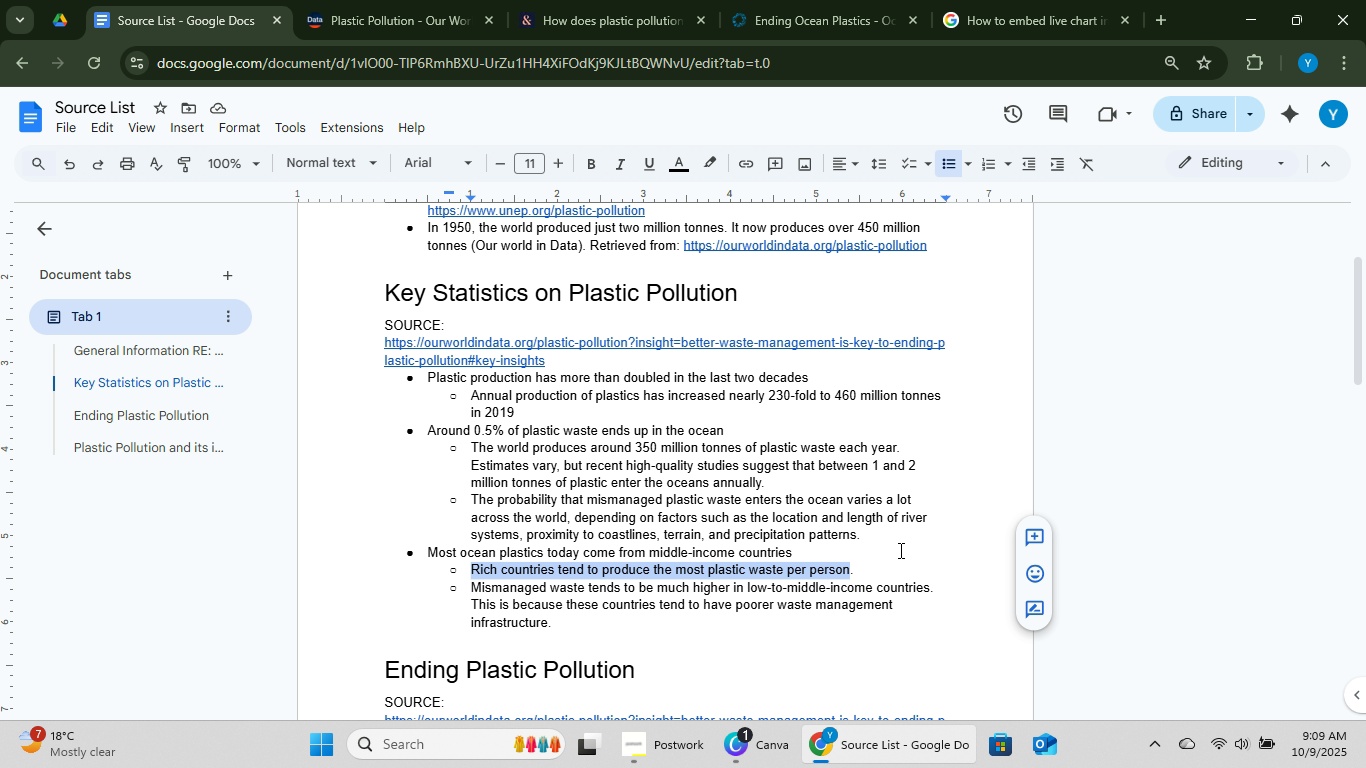 
hold_key(key=ControlLeft, duration=0.54)
 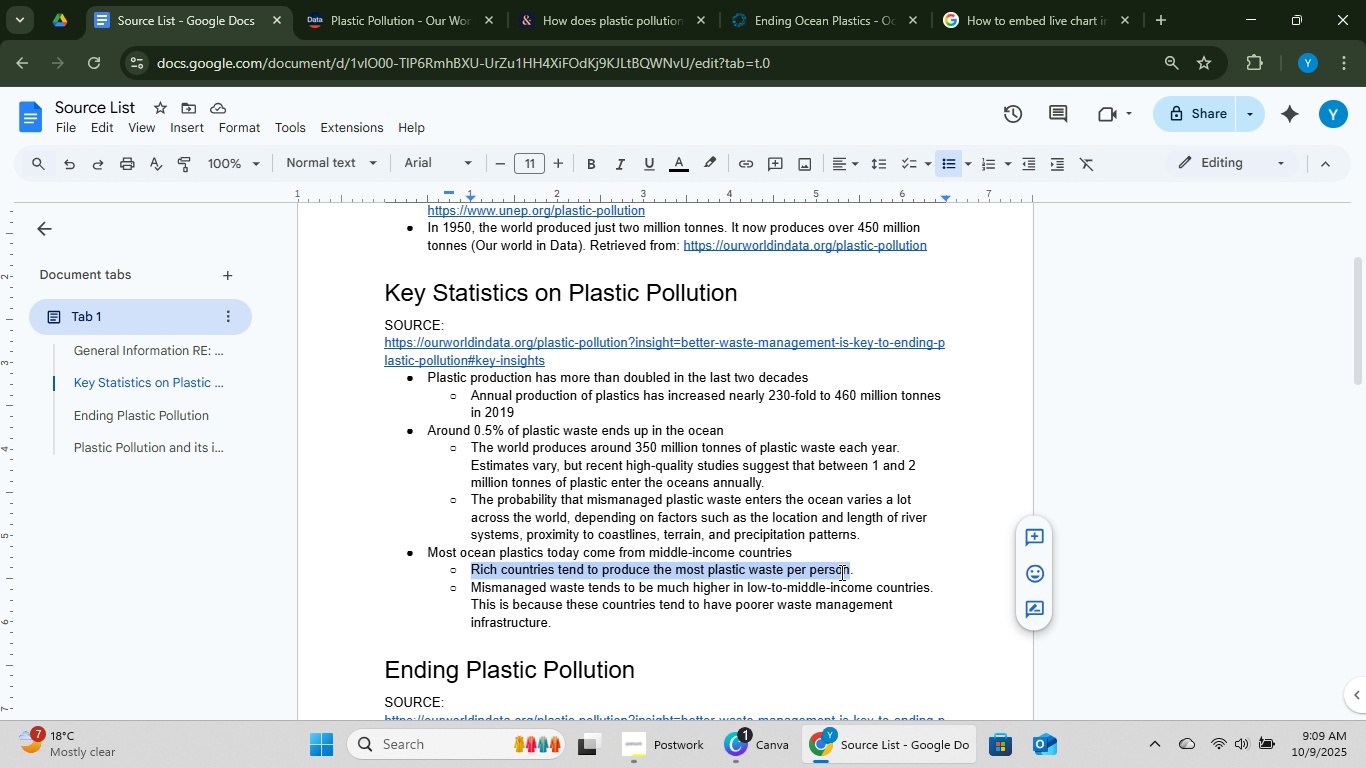 
left_click([840, 567])
 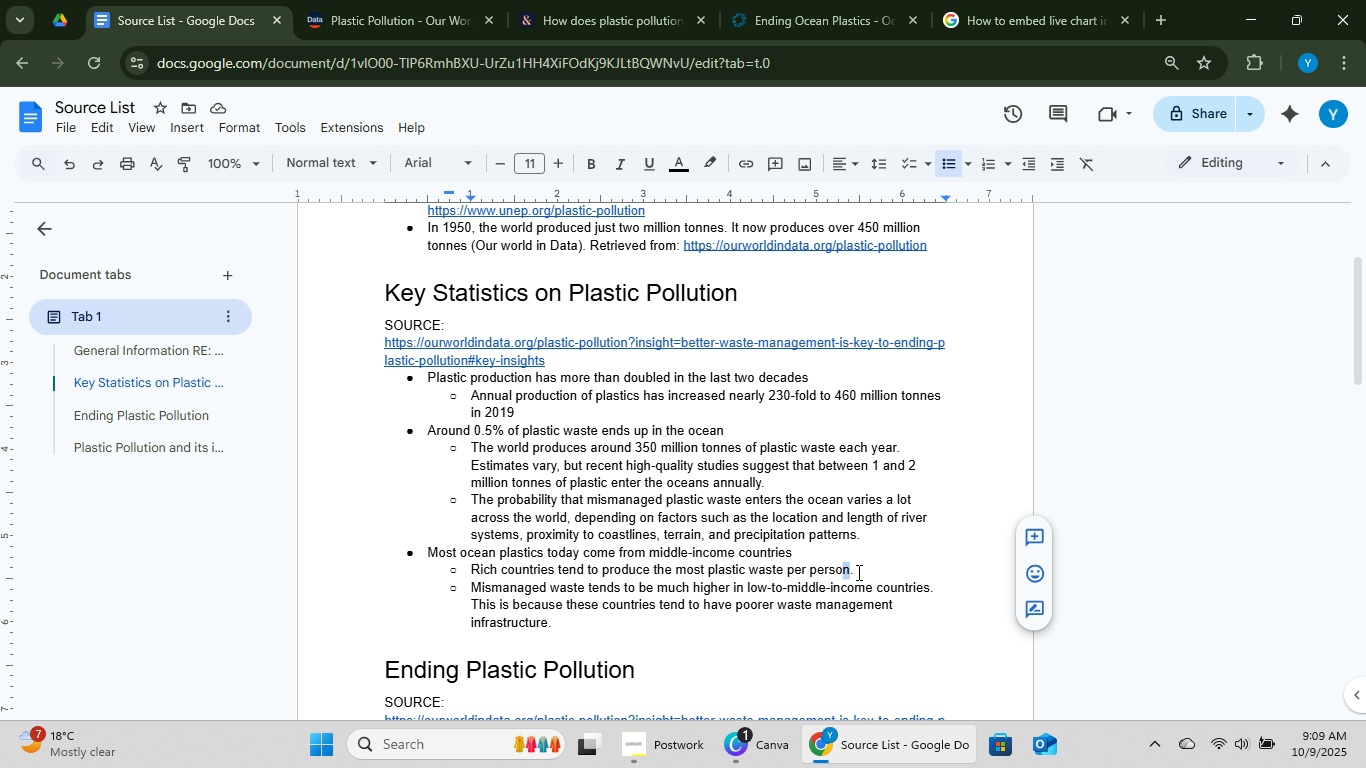 
left_click([857, 572])
 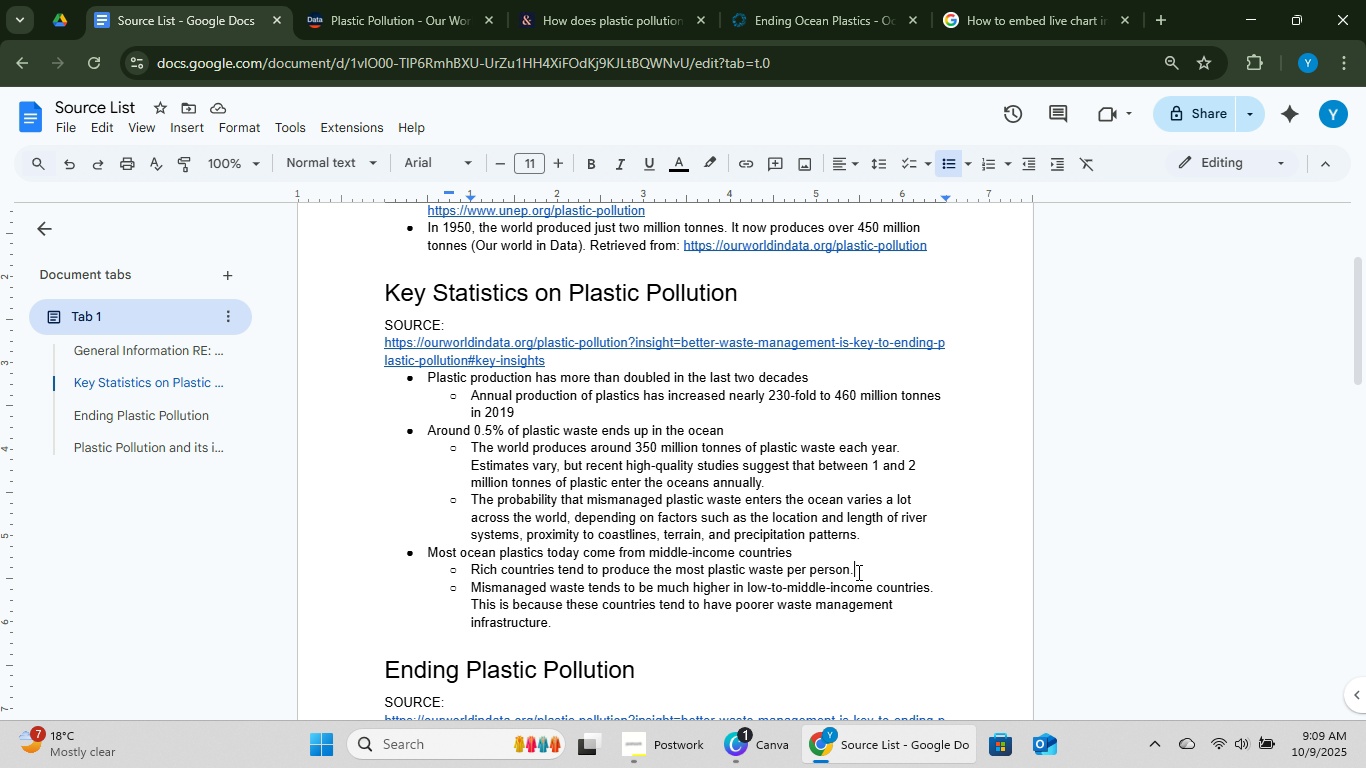 
left_click_drag(start_coordinate=[857, 572], to_coordinate=[478, 569])
 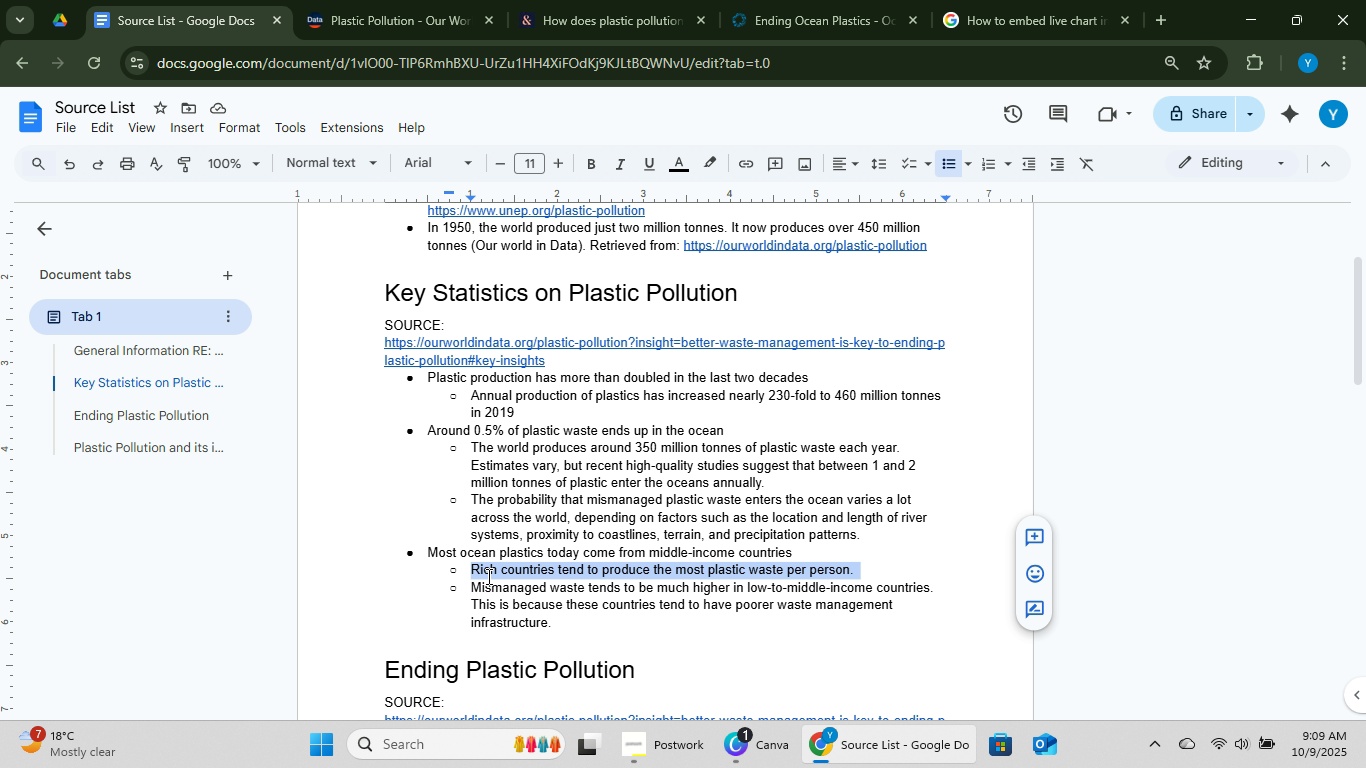 
key(Control+C)
 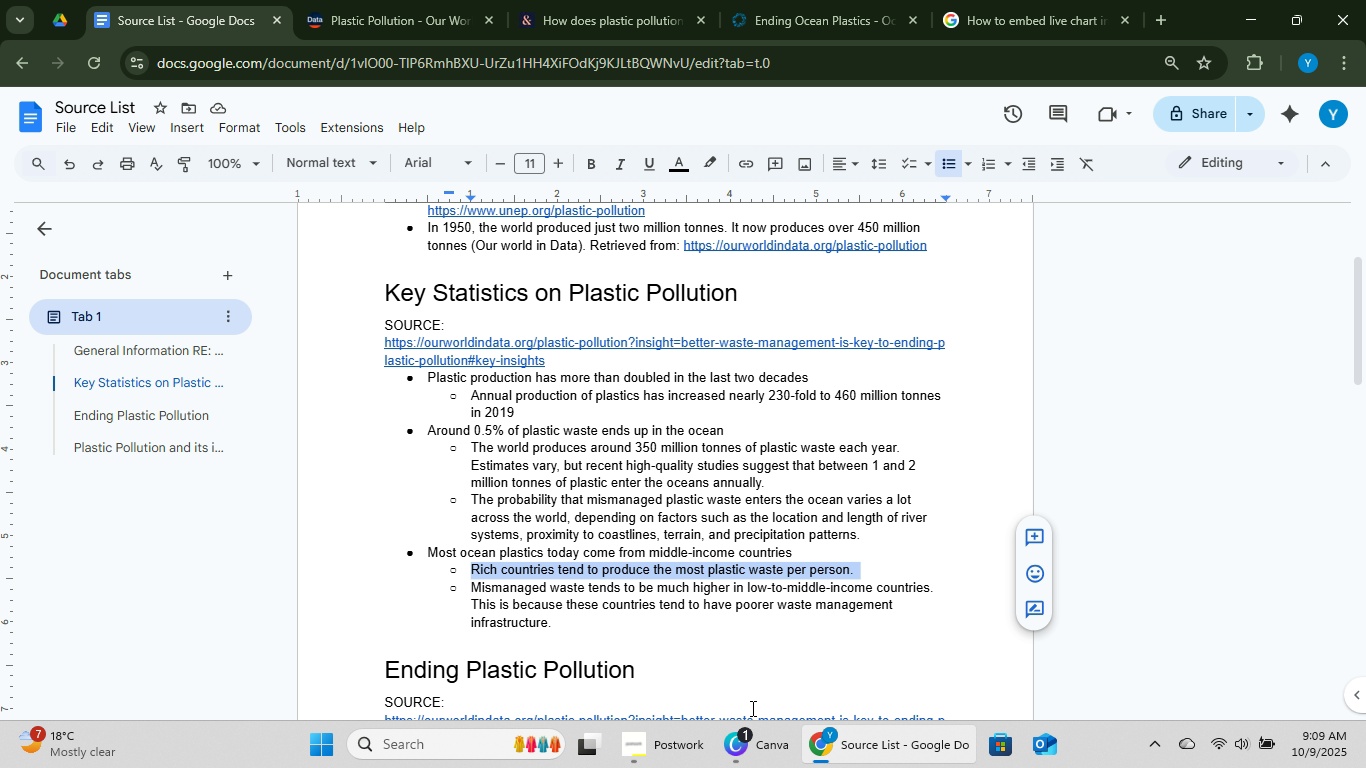 
key(Control+C)
 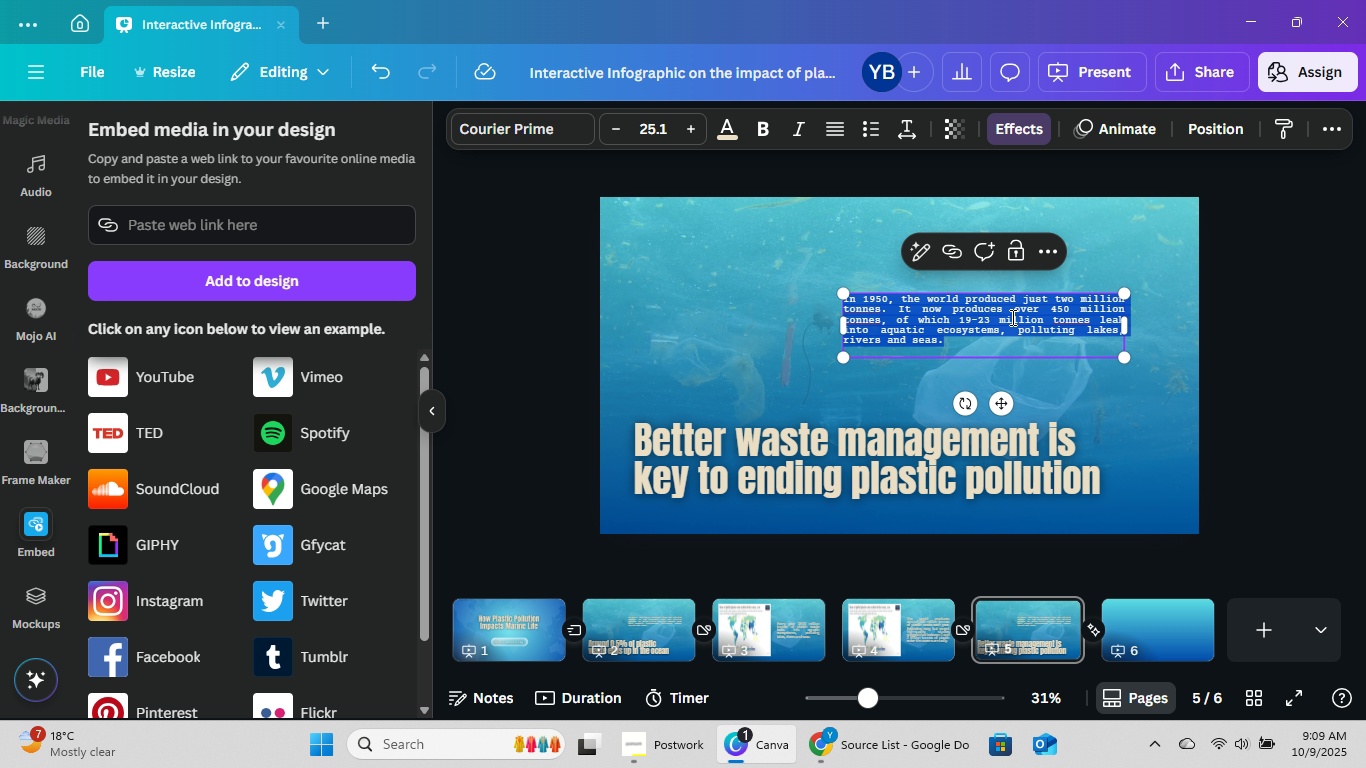 
key(Control+V)
 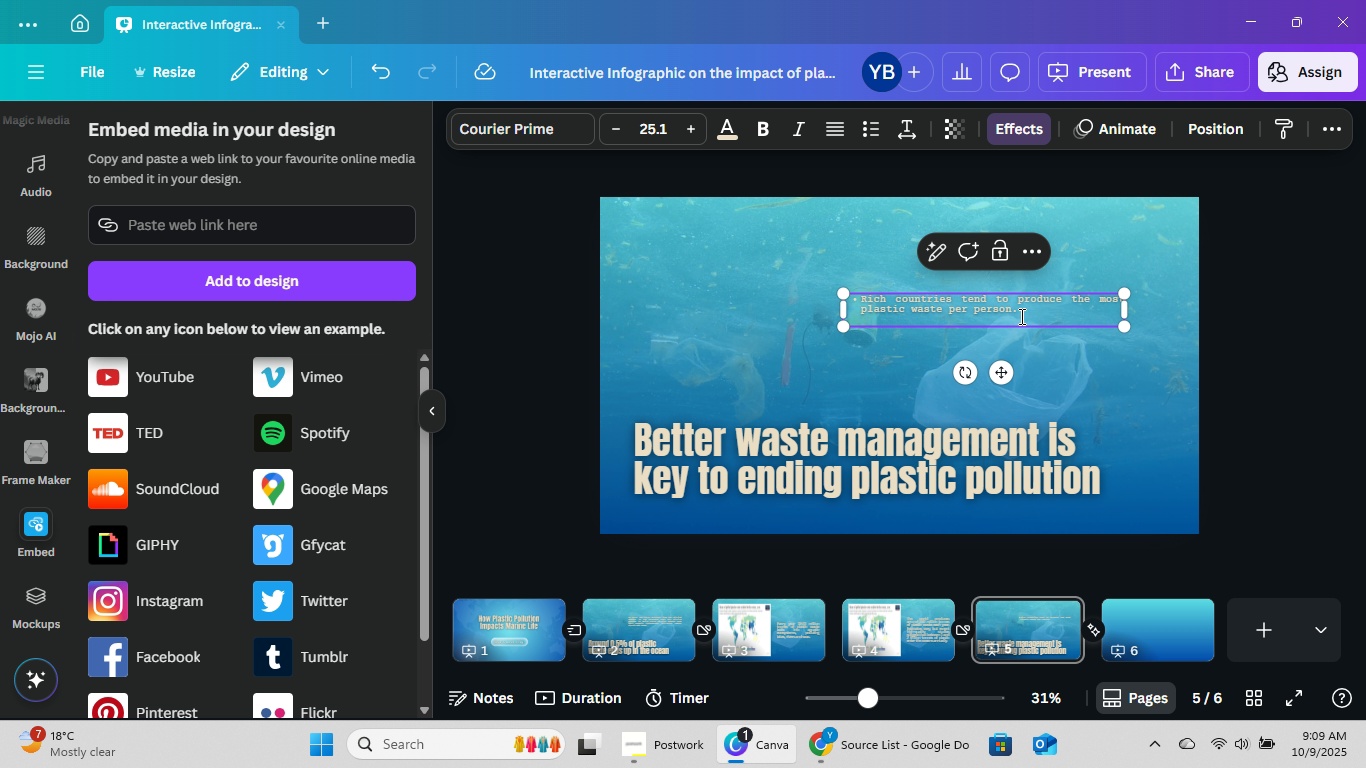 
double_click([1028, 317])
 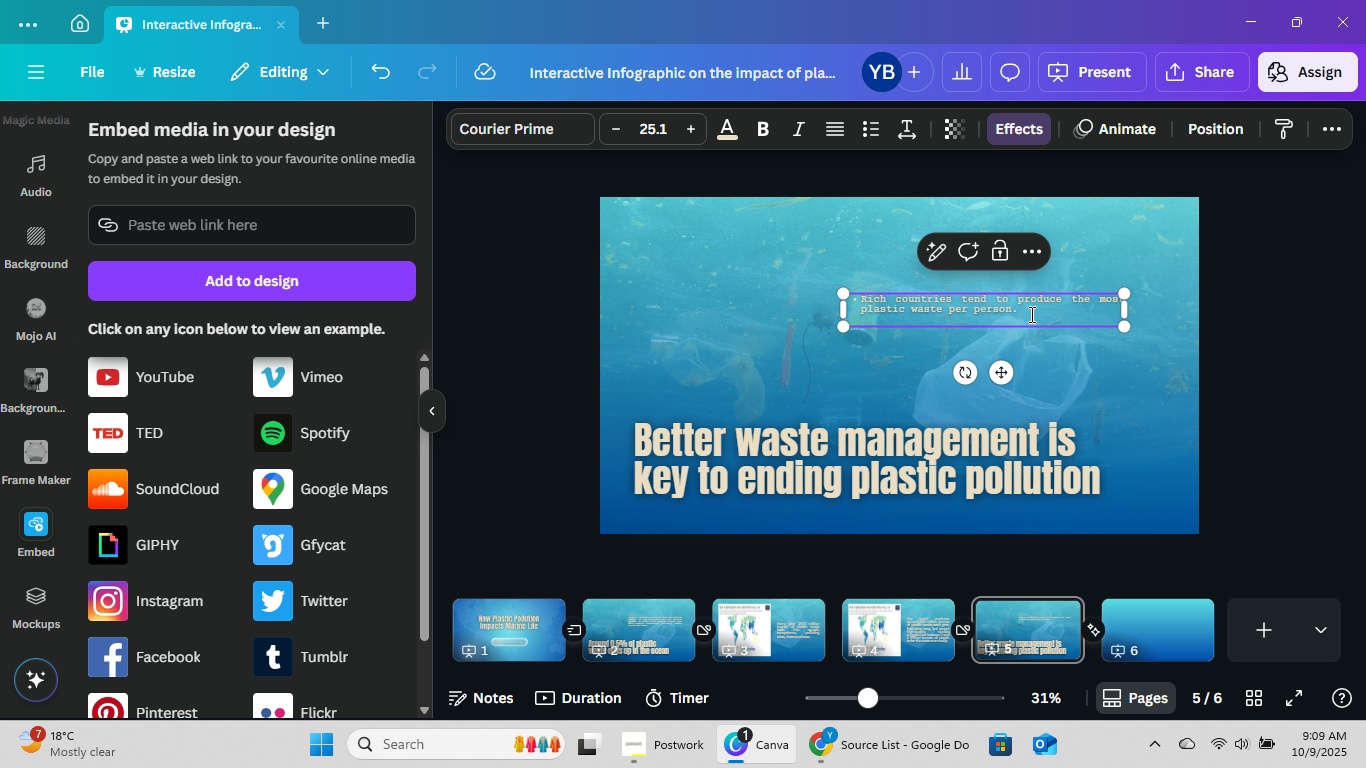 
triple_click([1030, 314])
 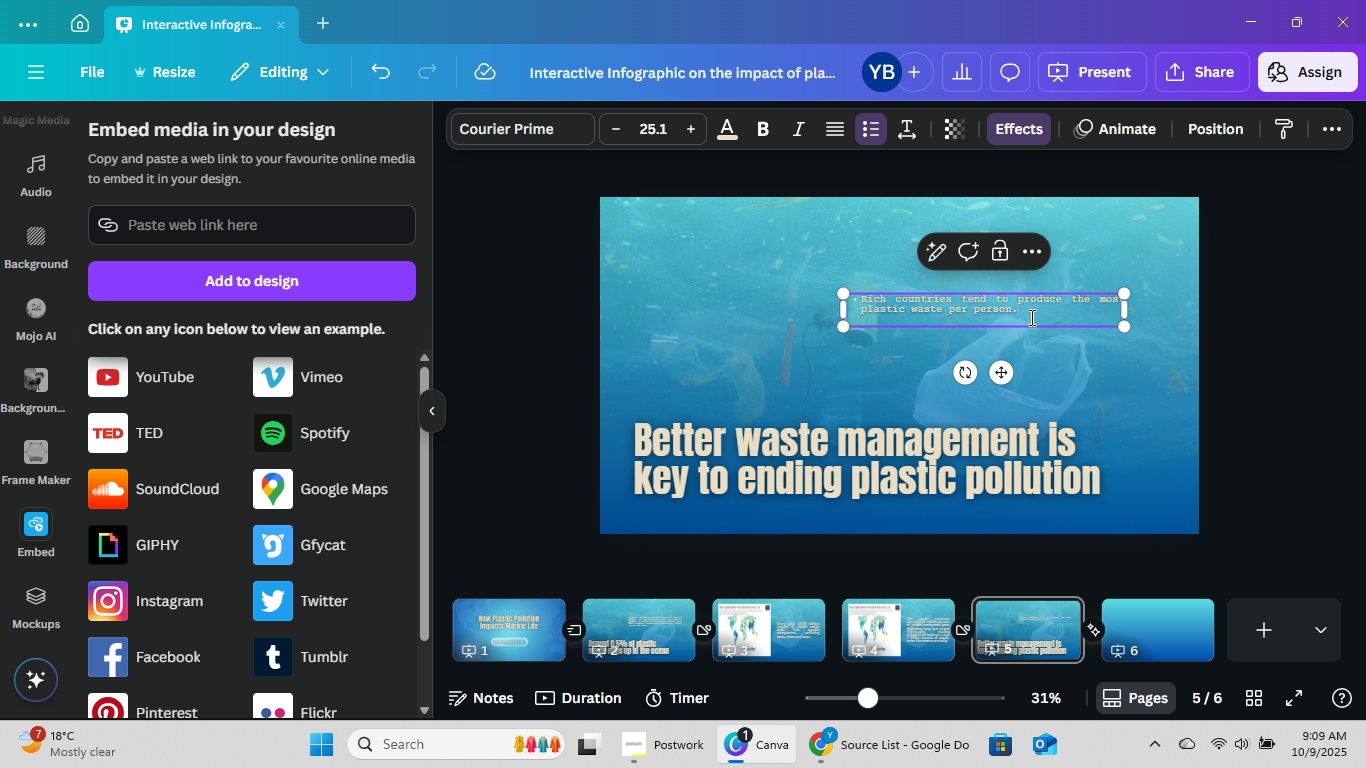 
key(Space)
 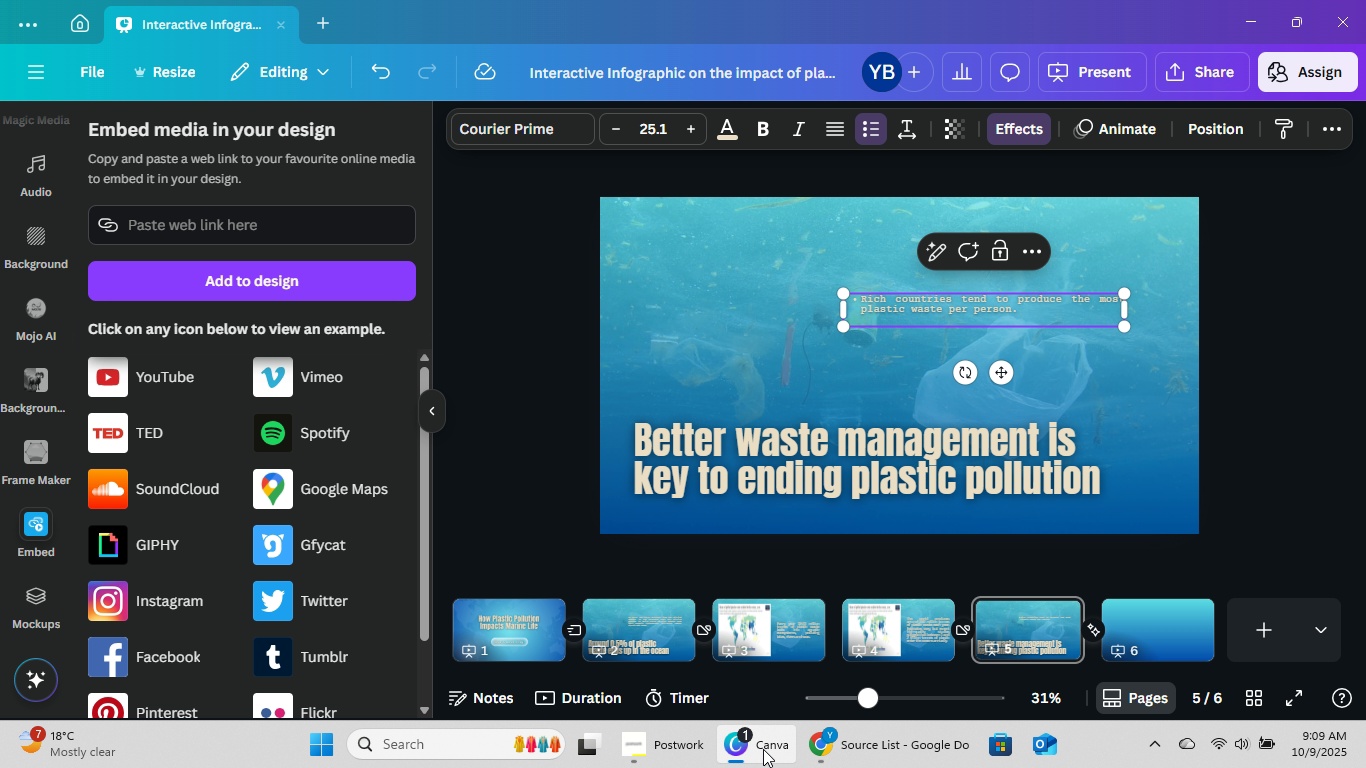 
left_click([762, 753])
 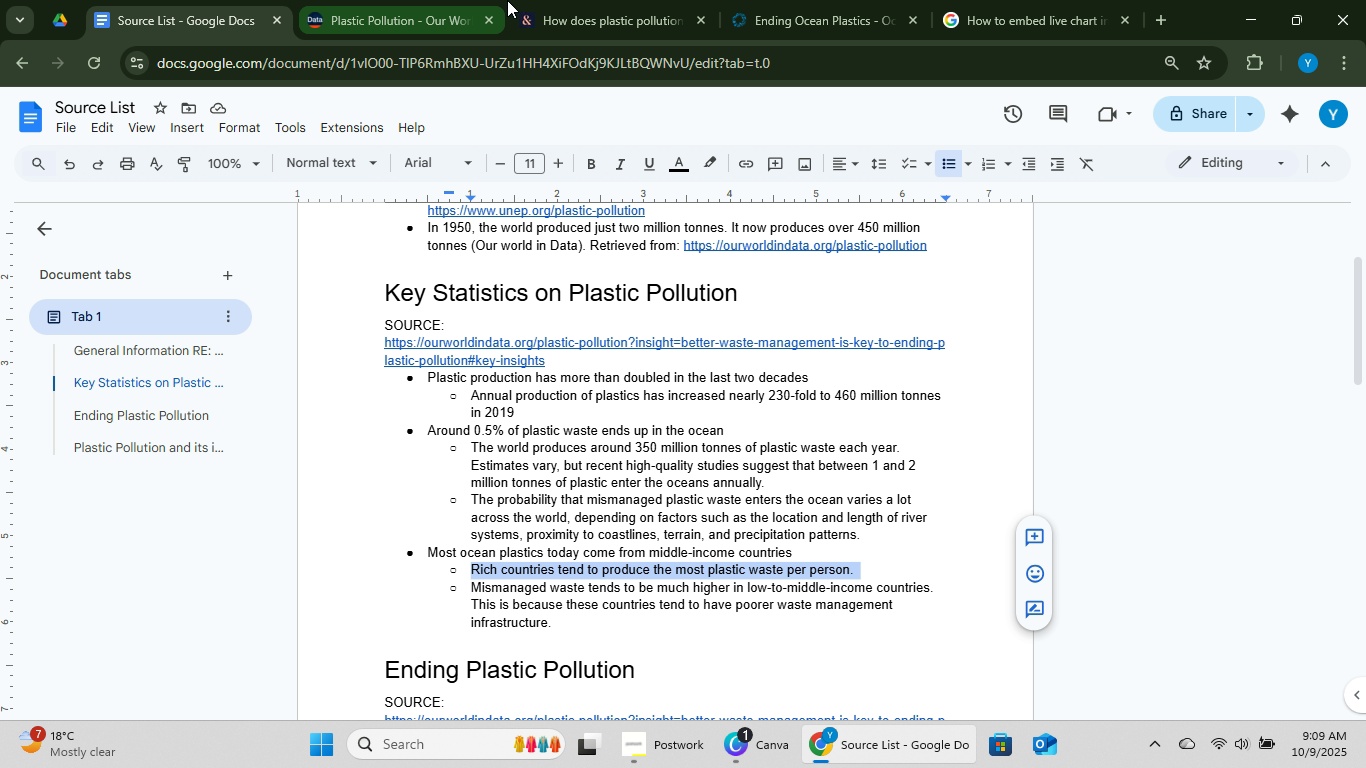 
left_click([423, 0])
 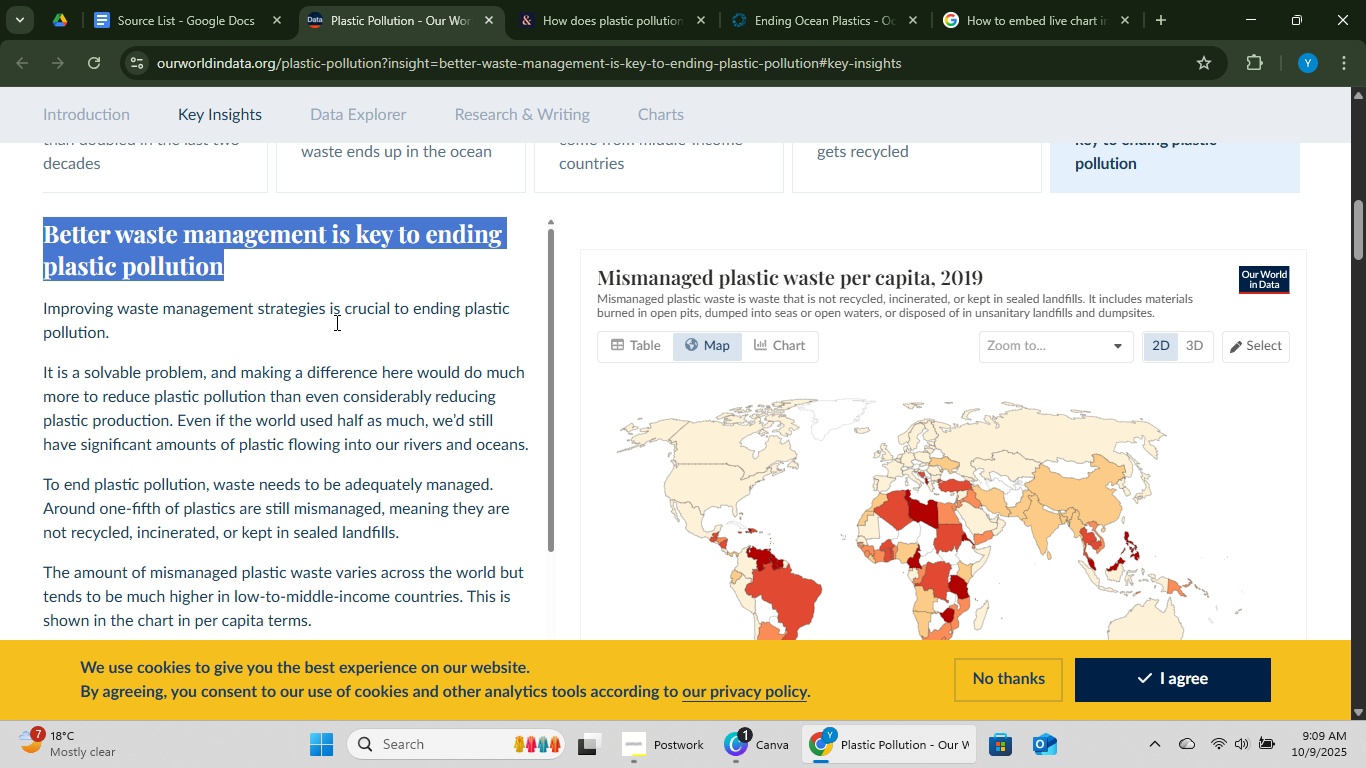 
scroll: coordinate [329, 400], scroll_direction: none, amount: 0.0
 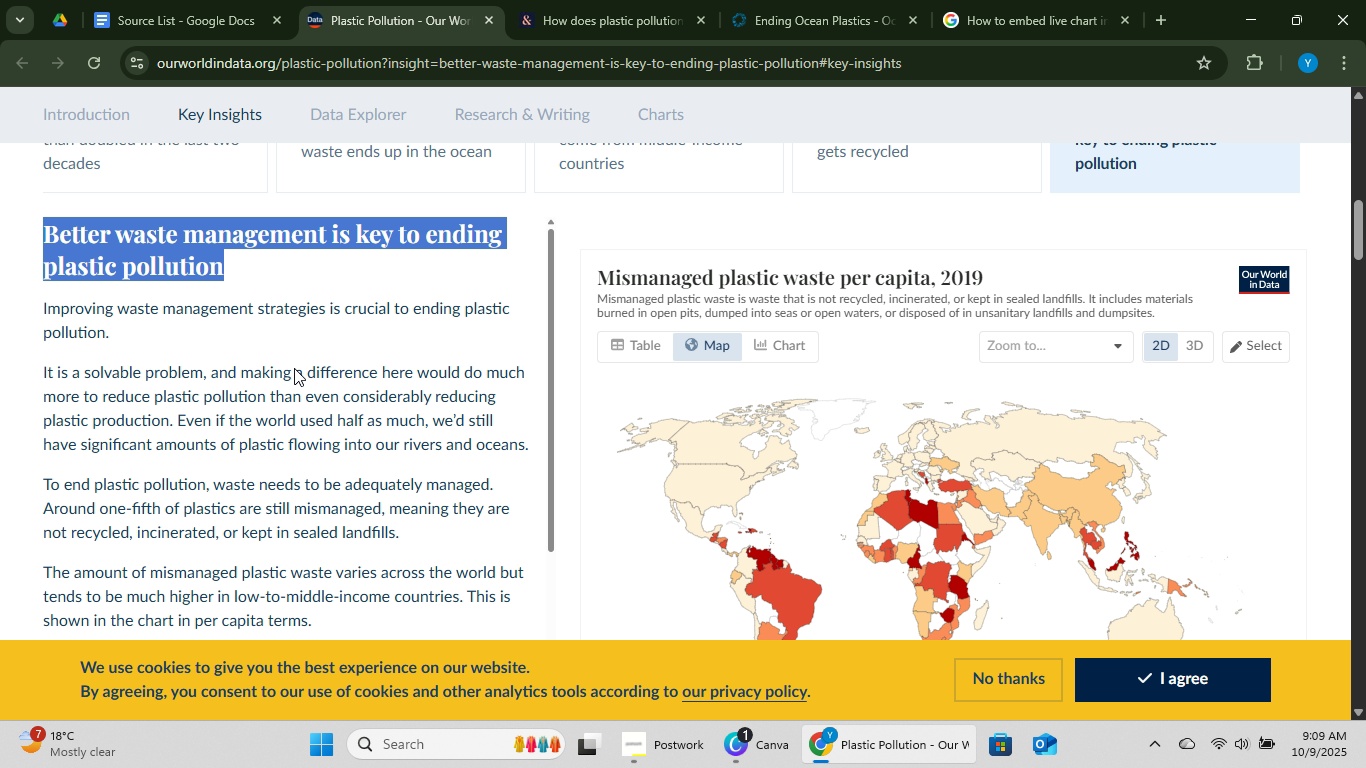 
left_click([305, 341])
 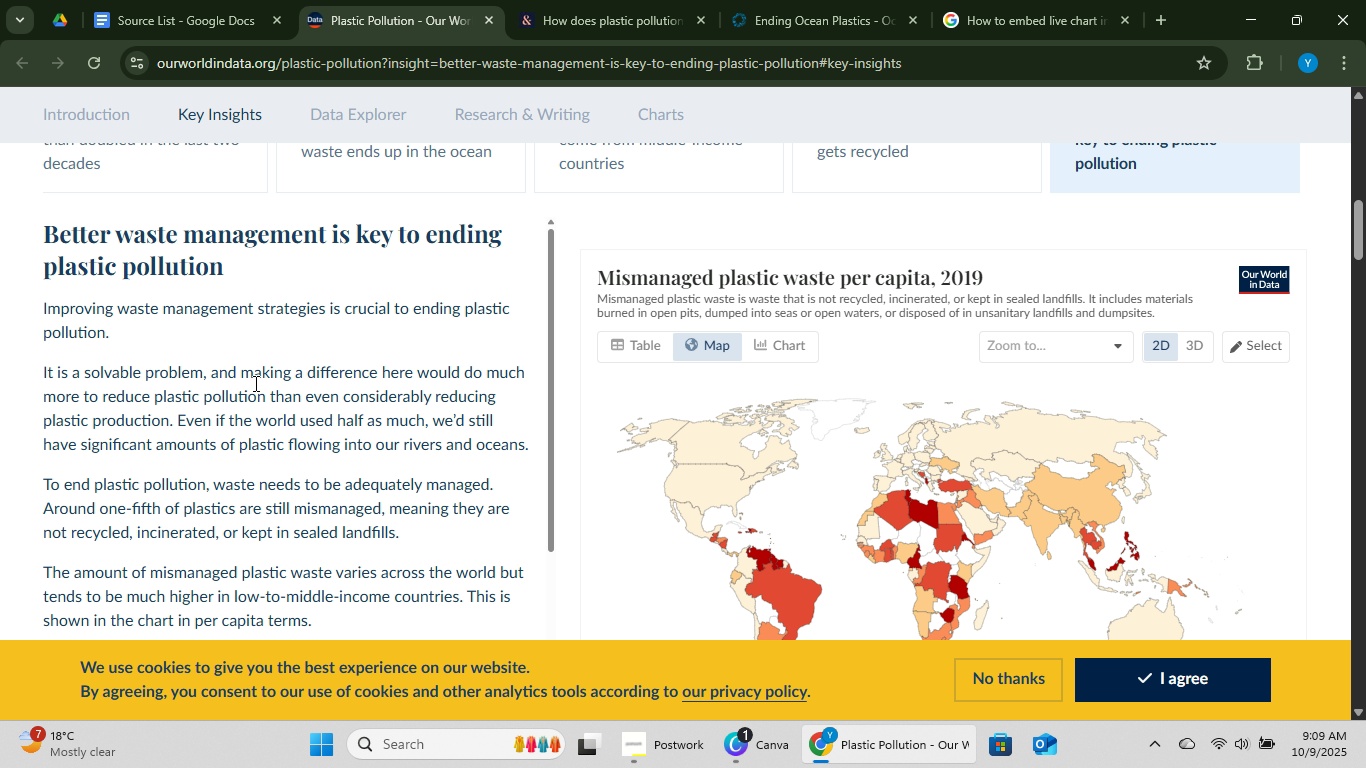 
scroll: coordinate [972, 259], scroll_direction: up, amount: 1.0
 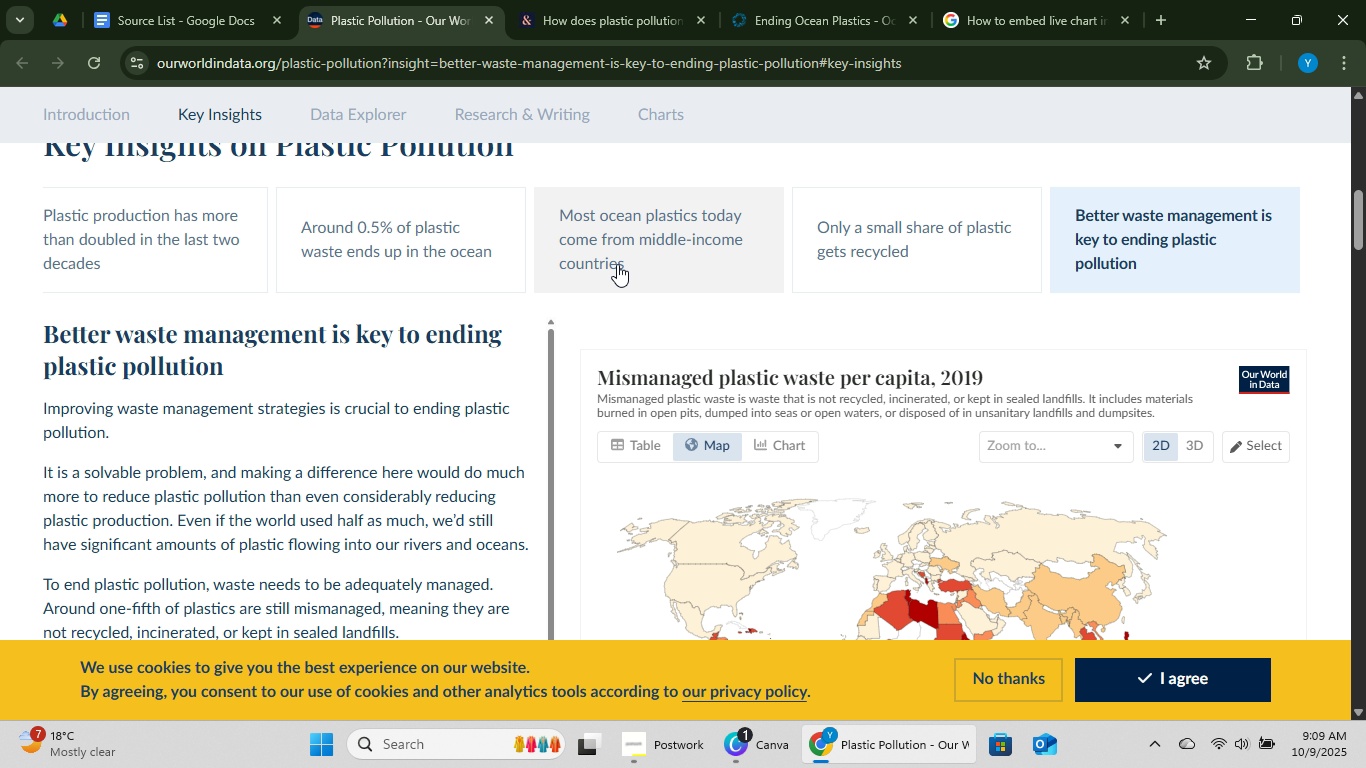 
left_click([616, 264])
 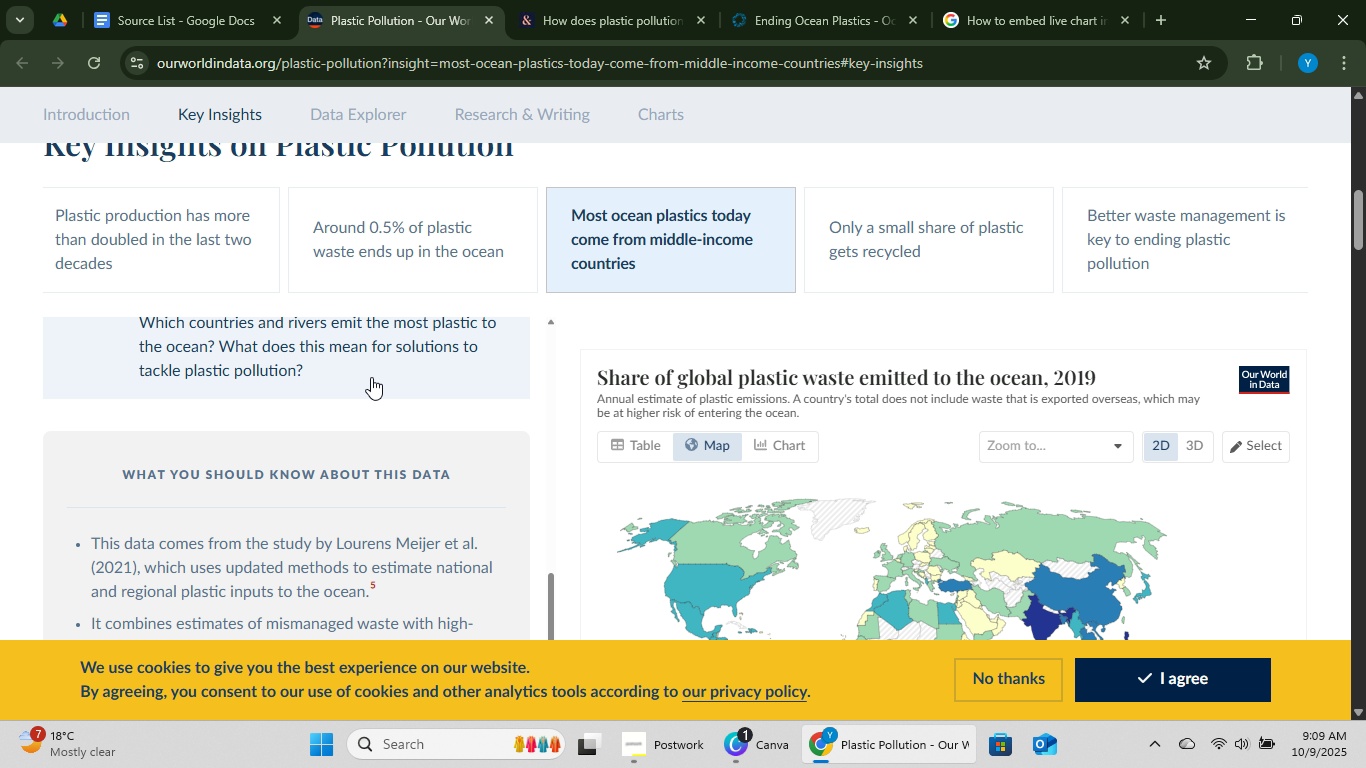 
scroll: coordinate [398, 422], scroll_direction: down, amount: 2.0
 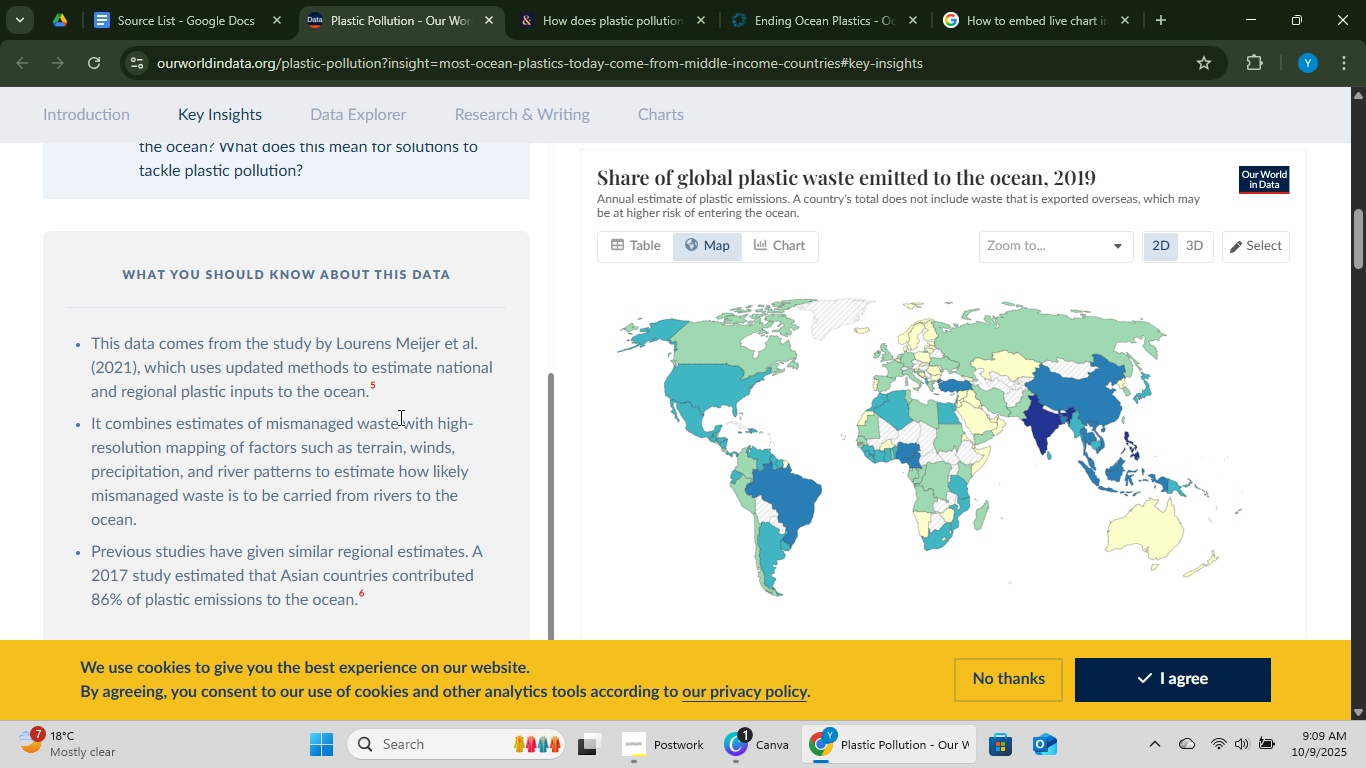 
scroll: coordinate [450, 405], scroll_direction: up, amount: 5.0
 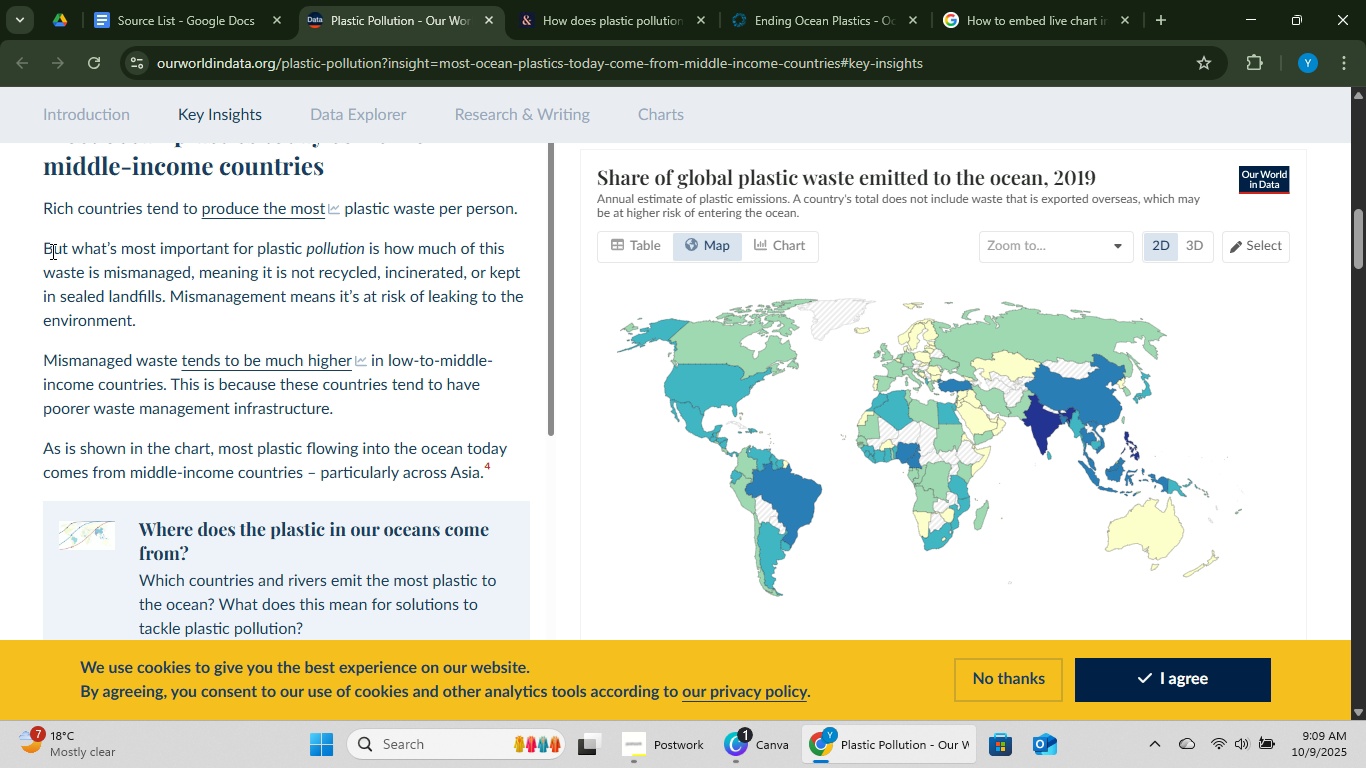 
left_click_drag(start_coordinate=[46, 244], to_coordinate=[166, 312])
 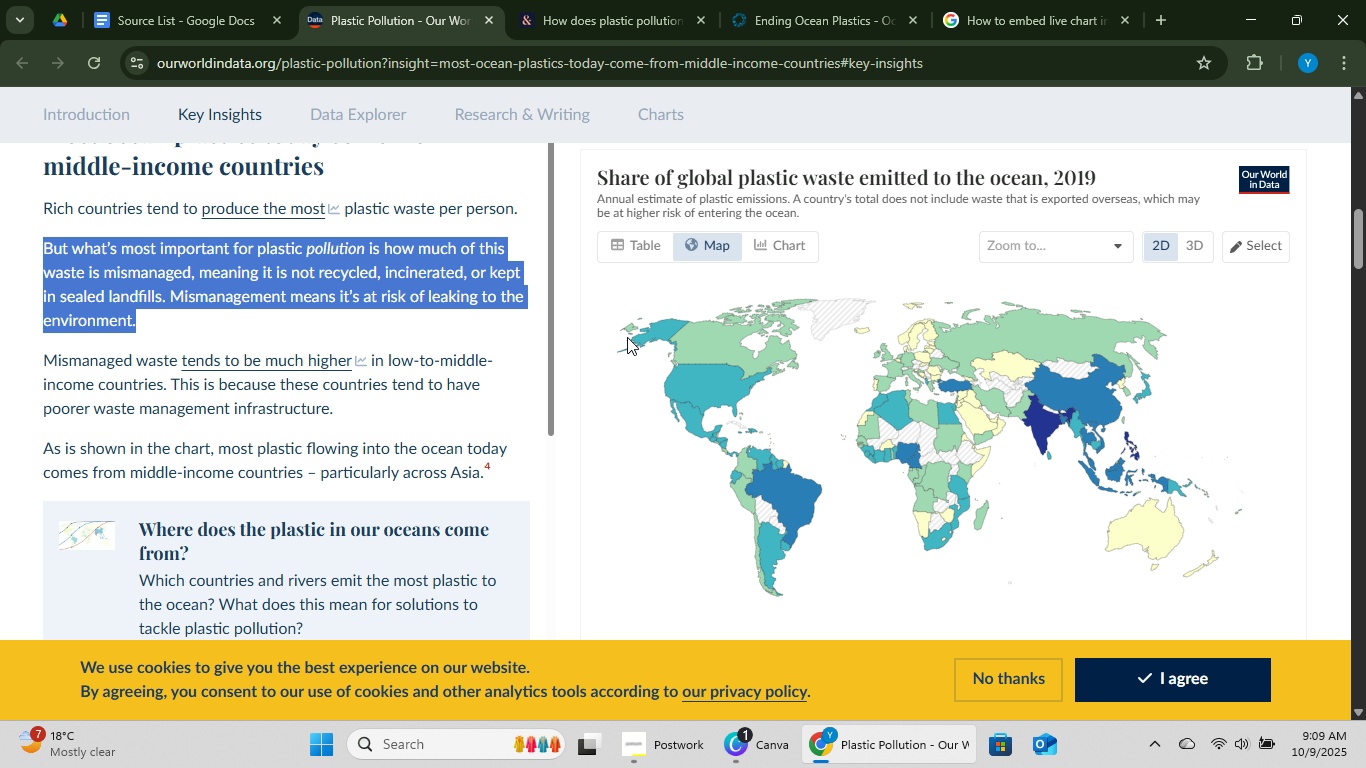 
key(Control+C)
 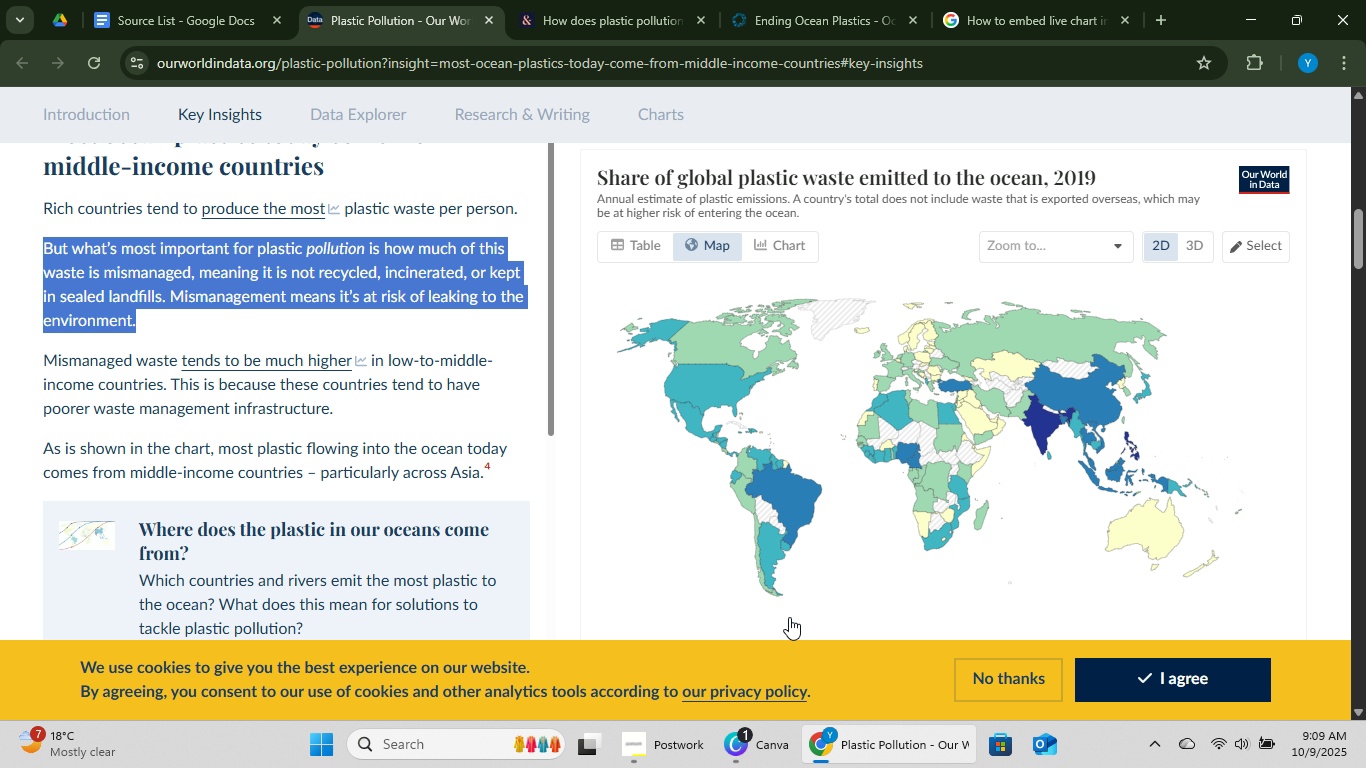 
key(Control+C)
 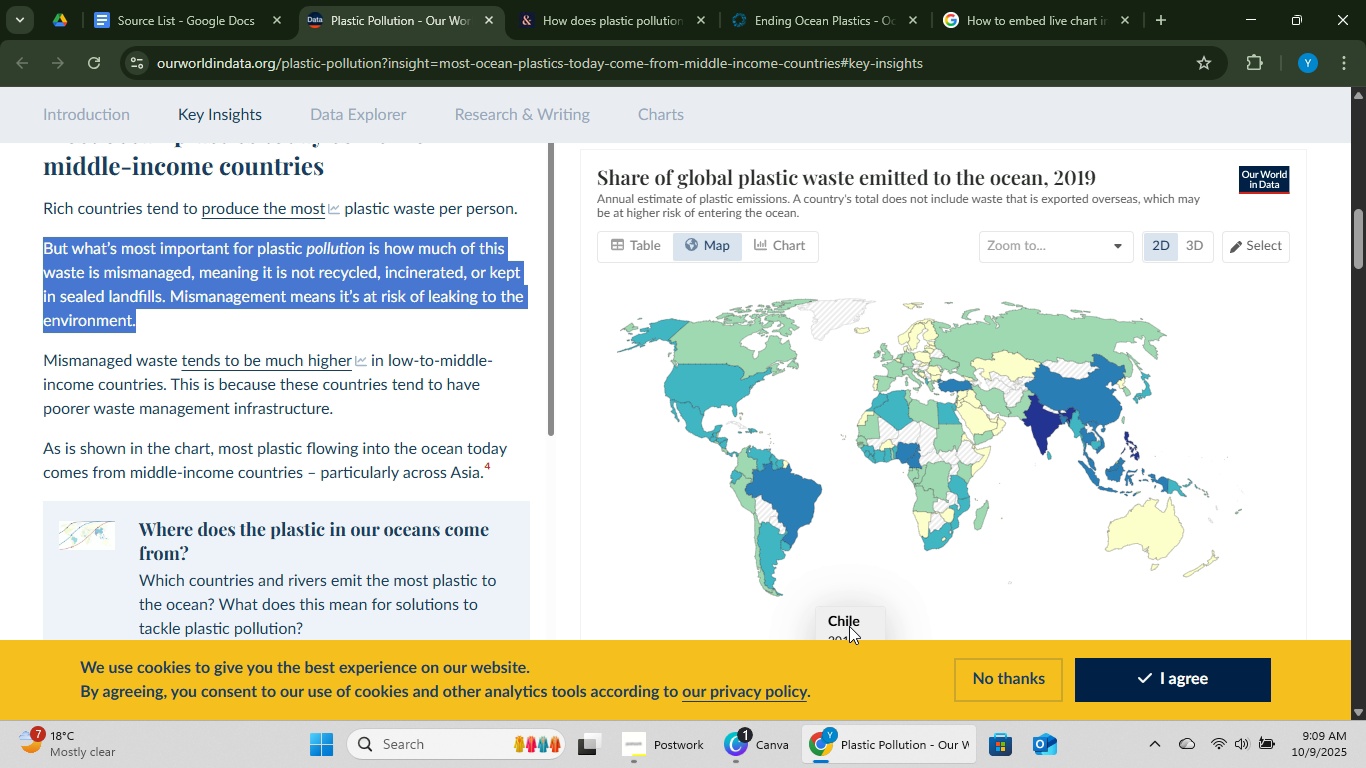 
key(Control+C)
 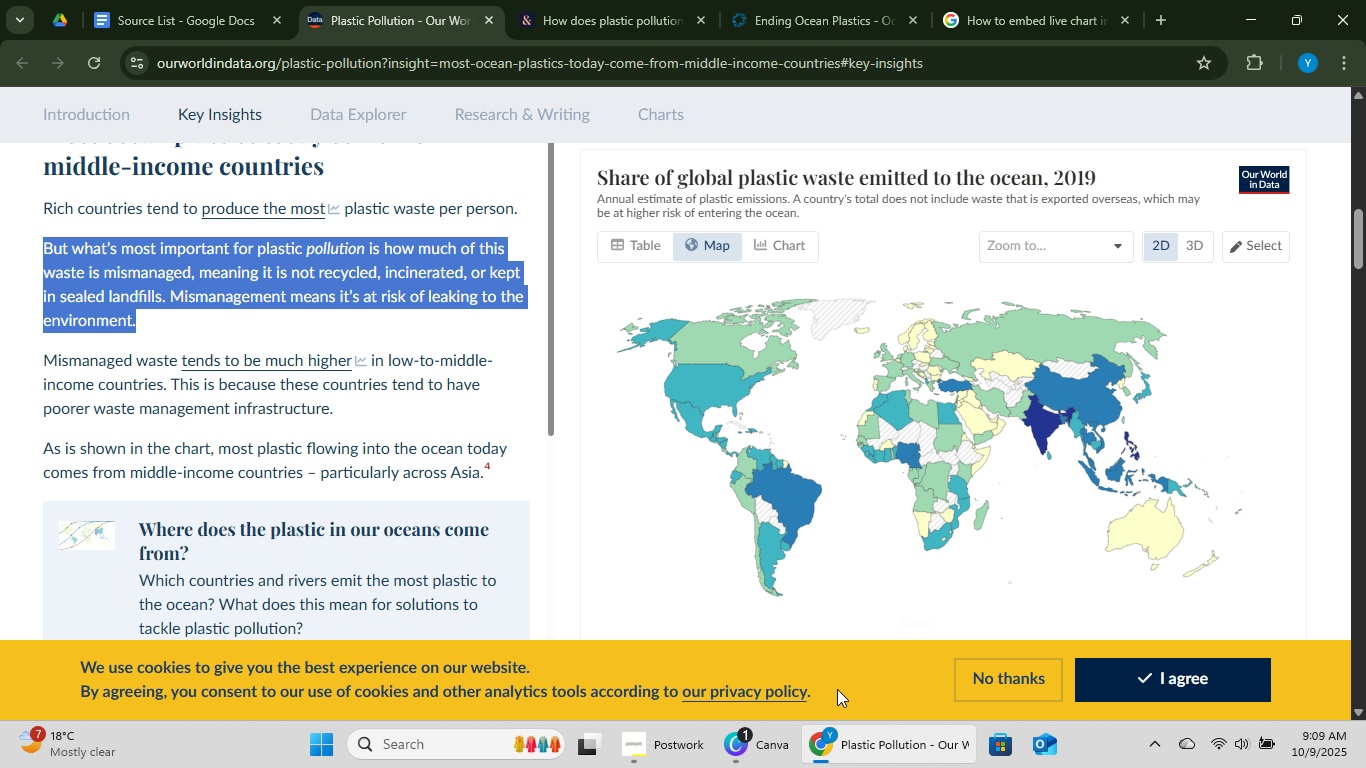 
key(Control+C)
 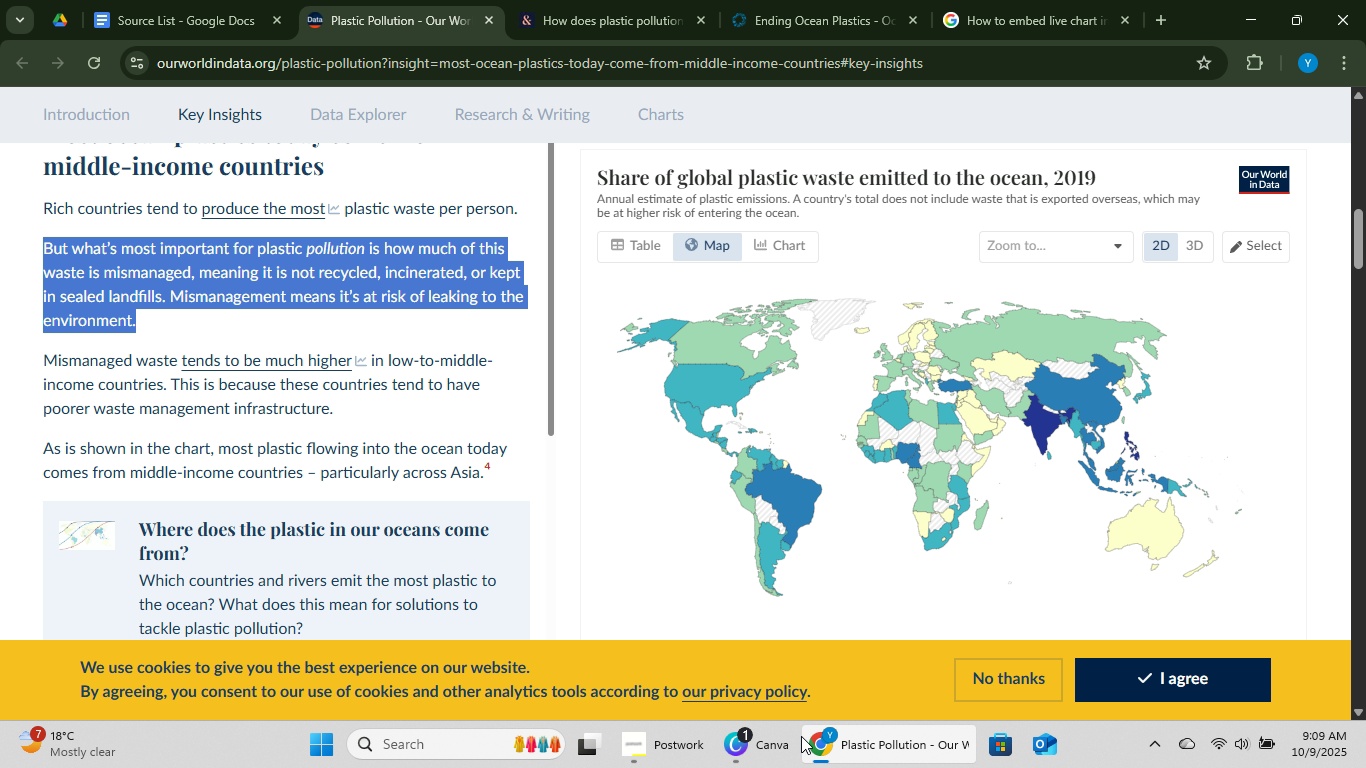 
key(Control+C)
 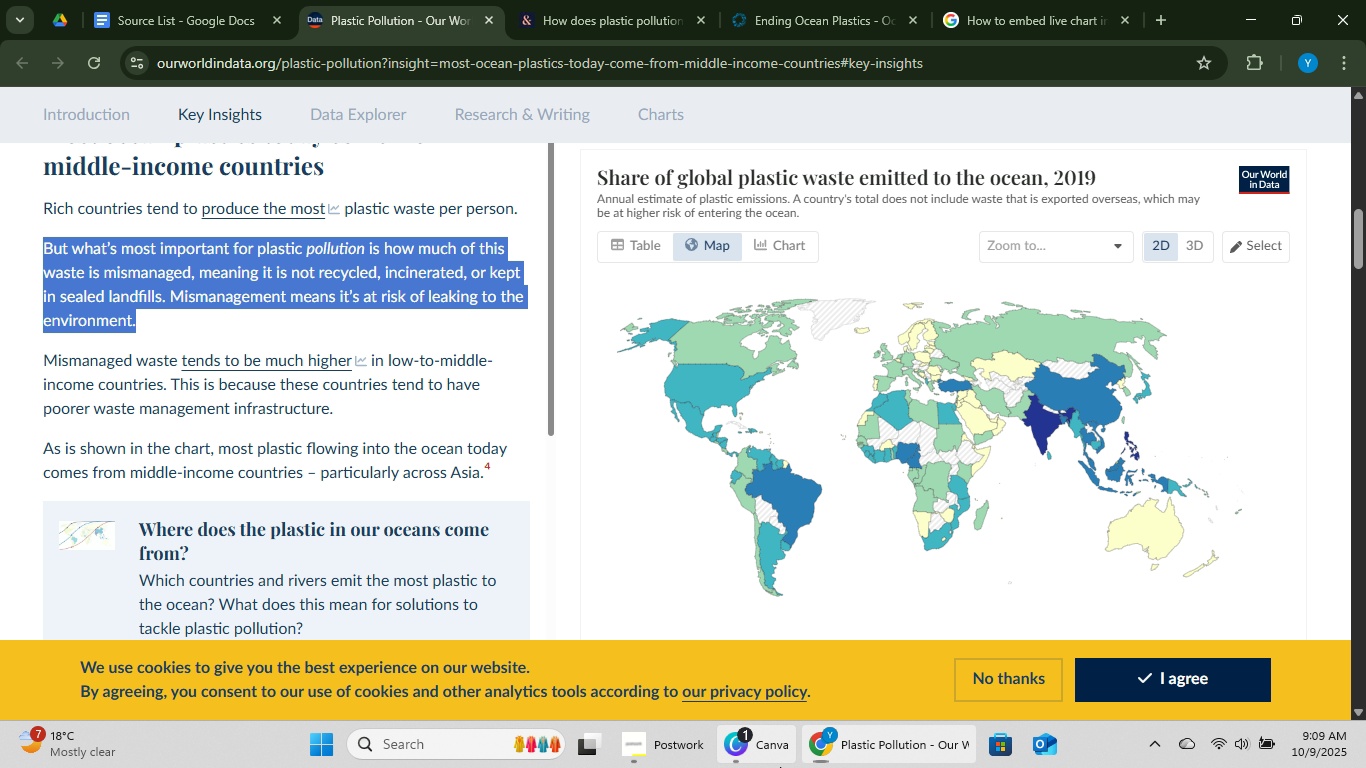 
left_click([780, 767])
 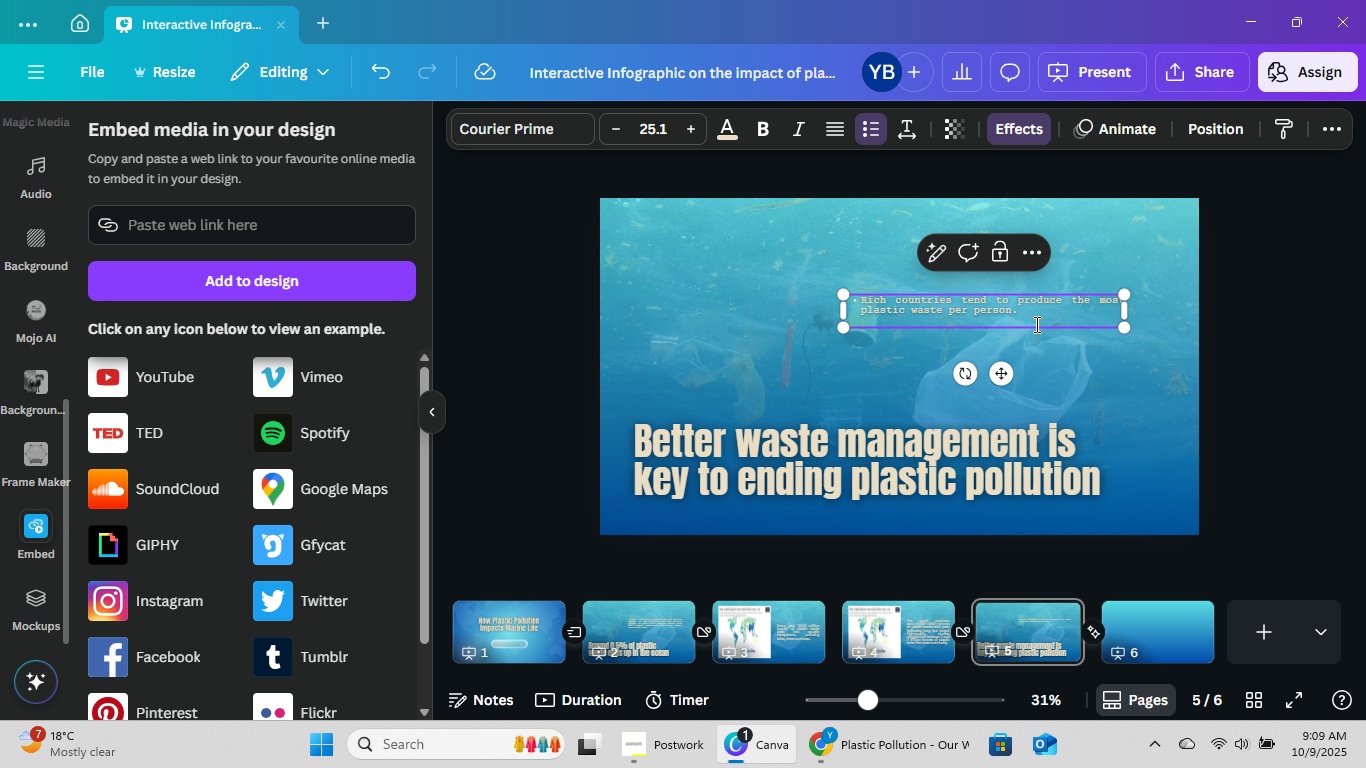 
left_click([1036, 319])
 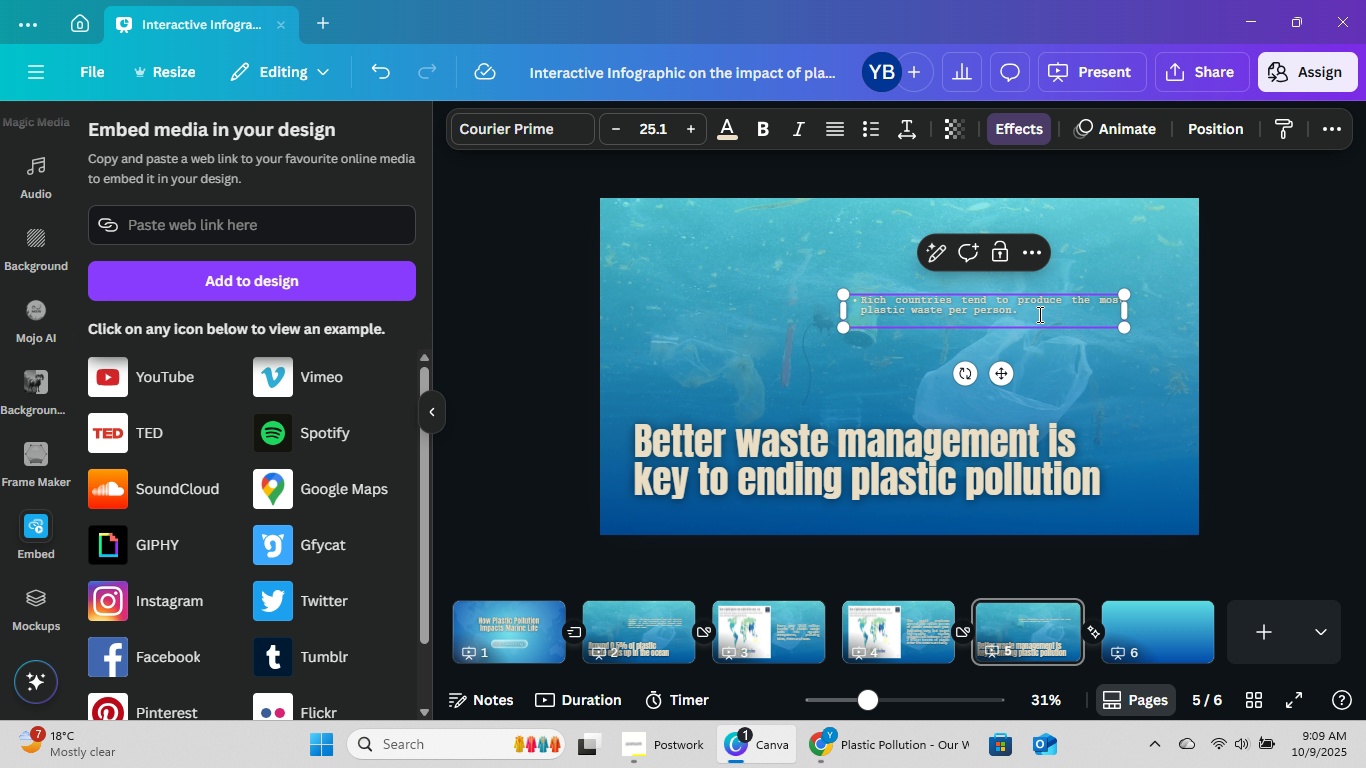 
key(Control+V)
 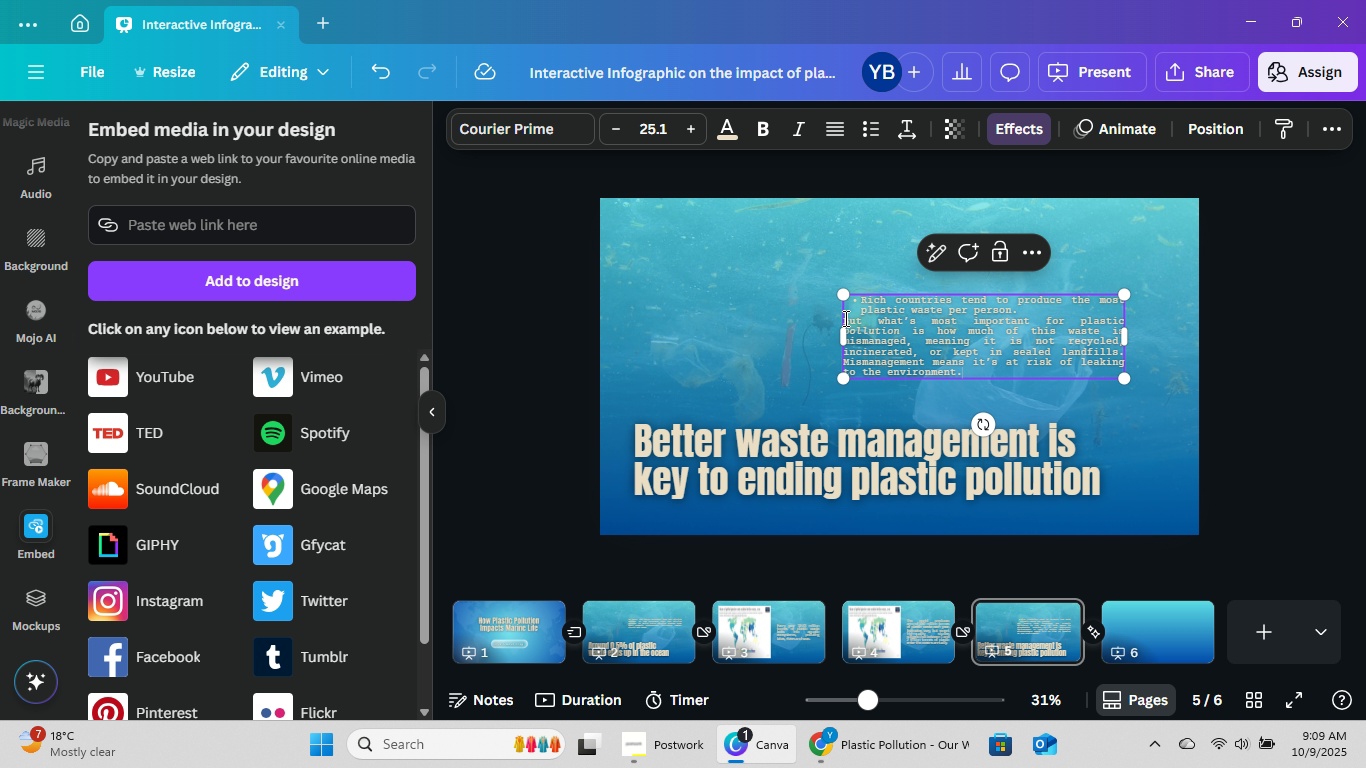 
left_click([844, 317])
 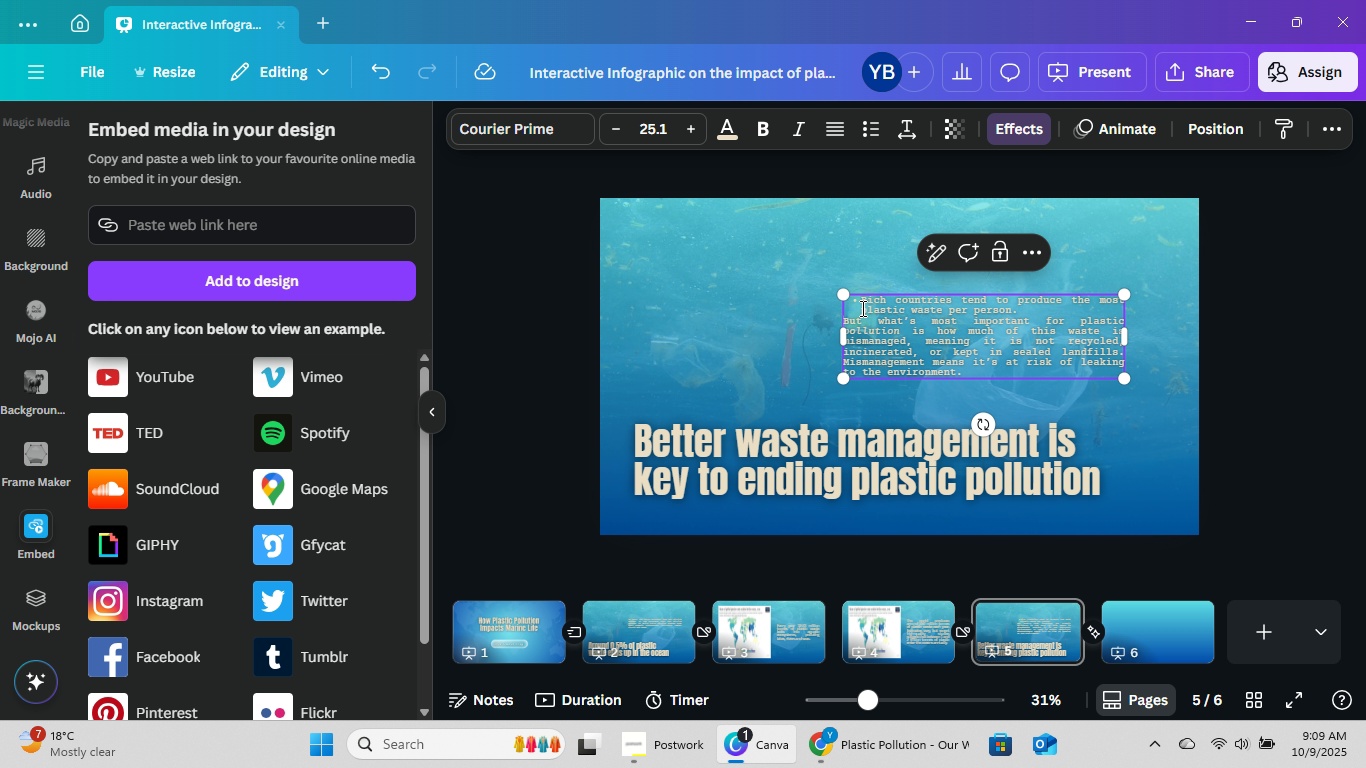 
left_click([861, 308])
 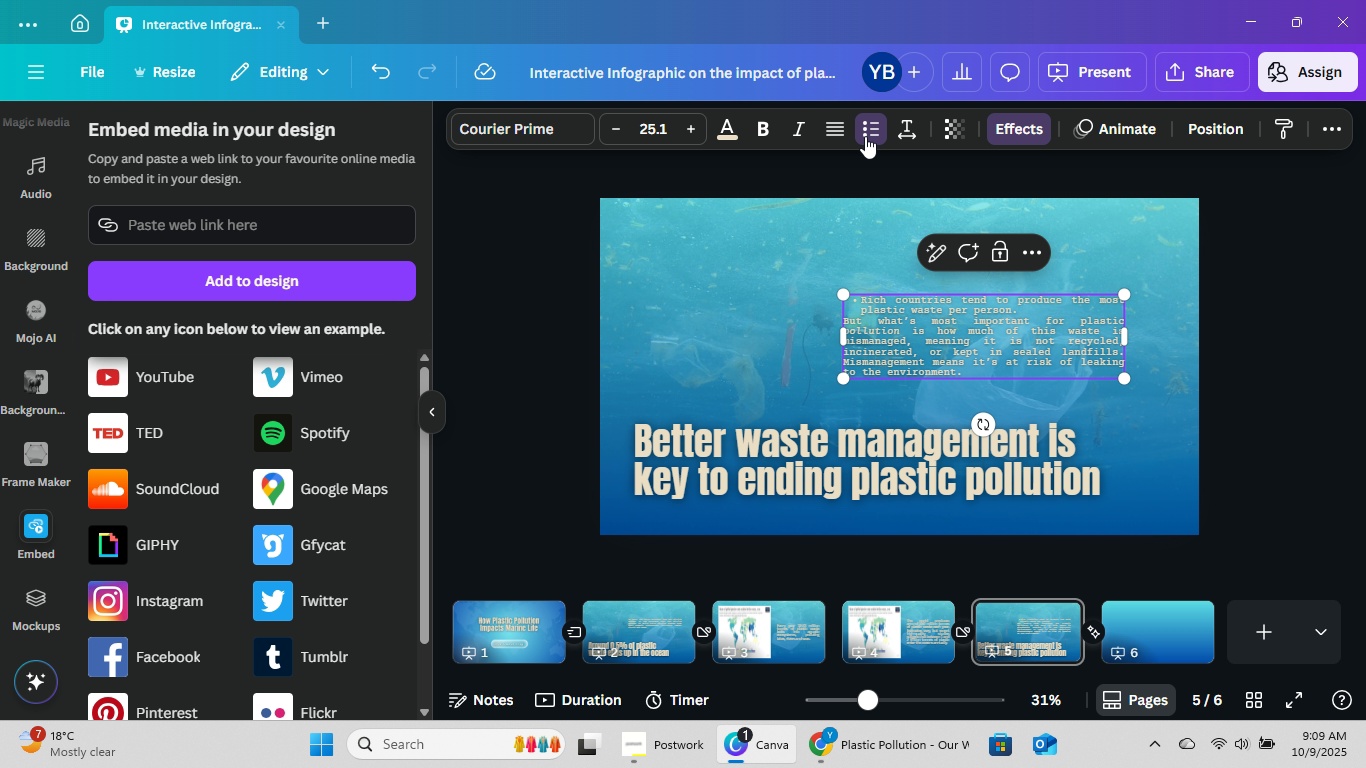 
left_click([869, 124])
 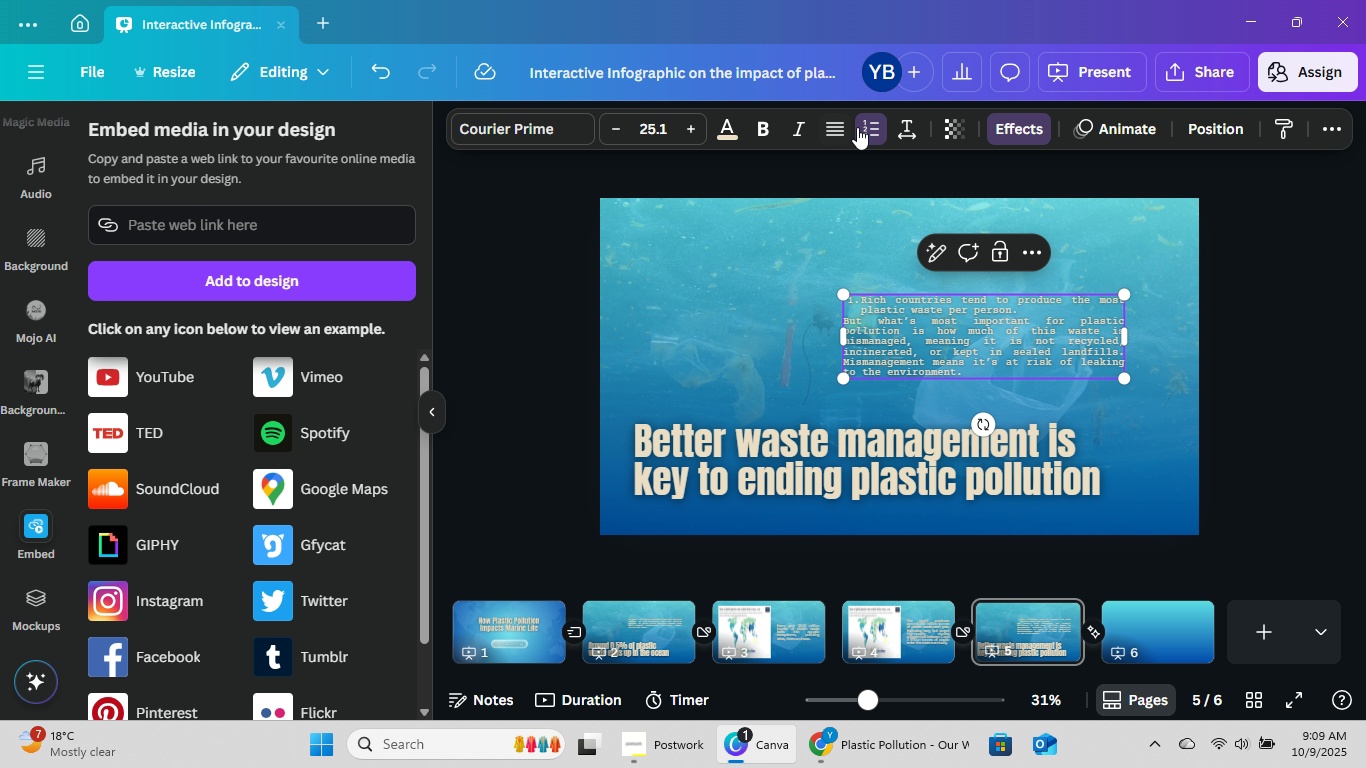 
left_click([866, 120])
 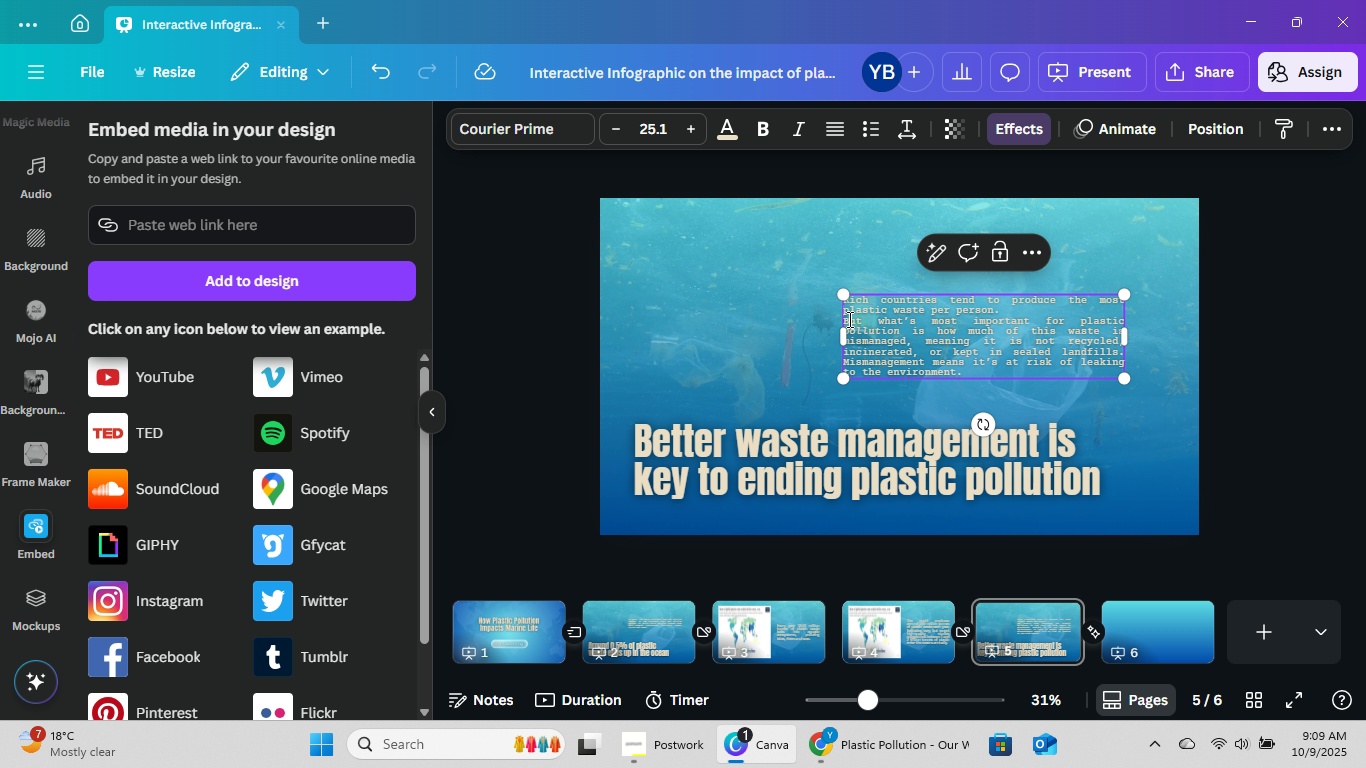 
left_click([845, 319])
 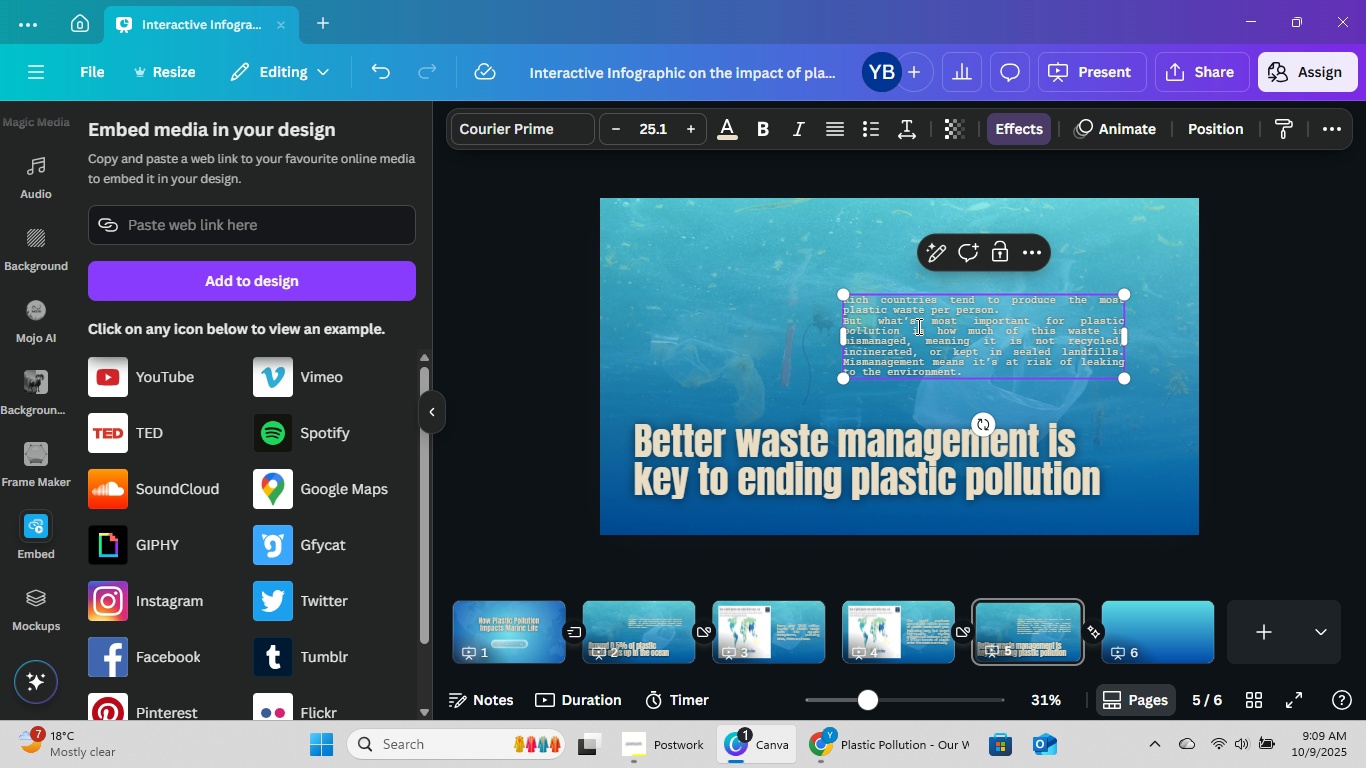 
key(Backspace)
 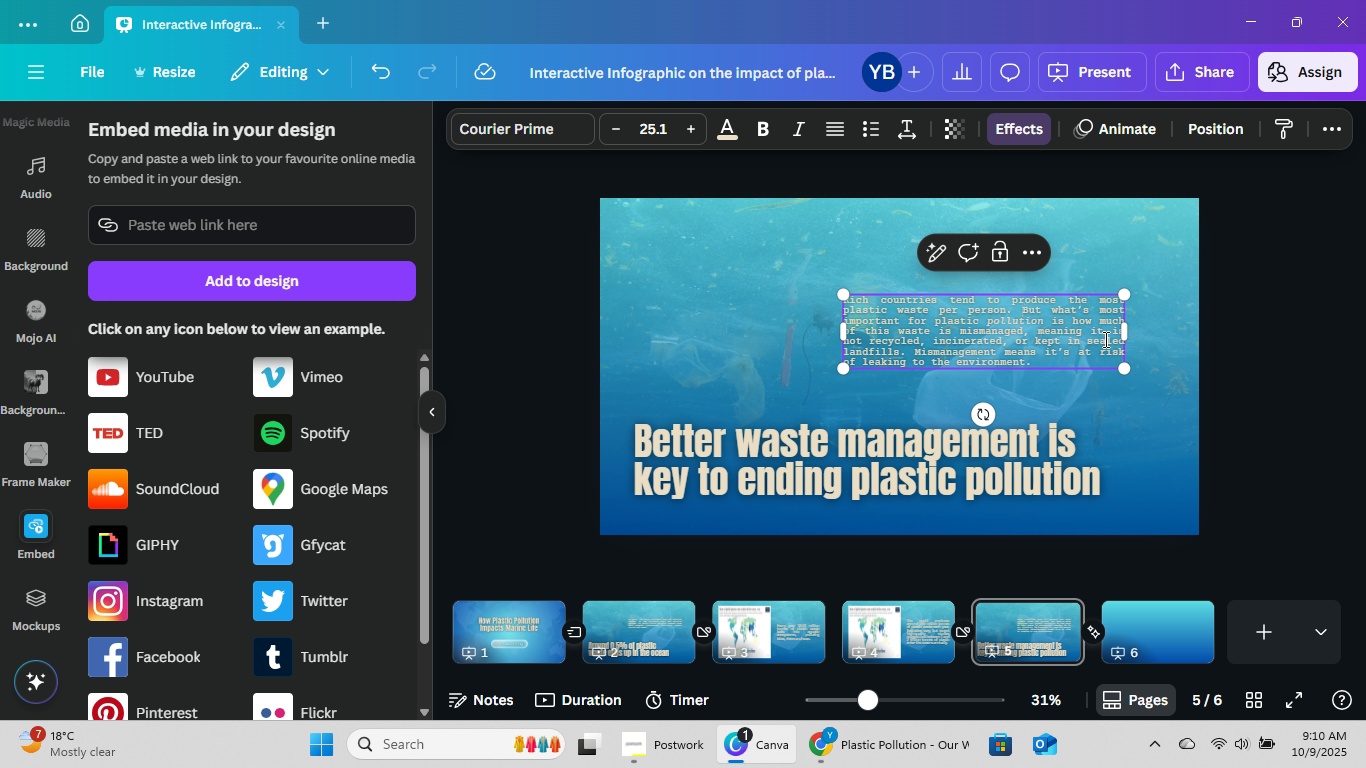 
left_click([1210, 400])
 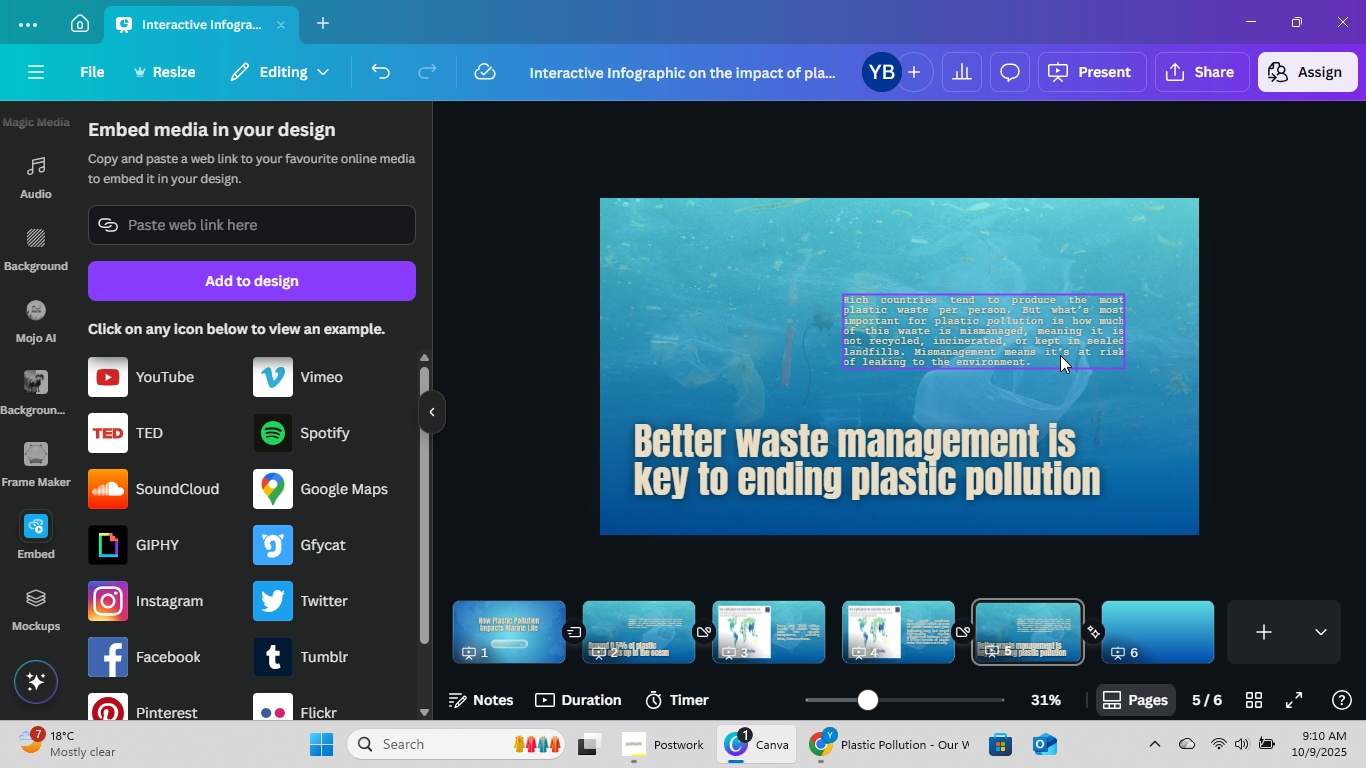 
left_click_drag(start_coordinate=[1060, 352], to_coordinate=[1064, 320])
 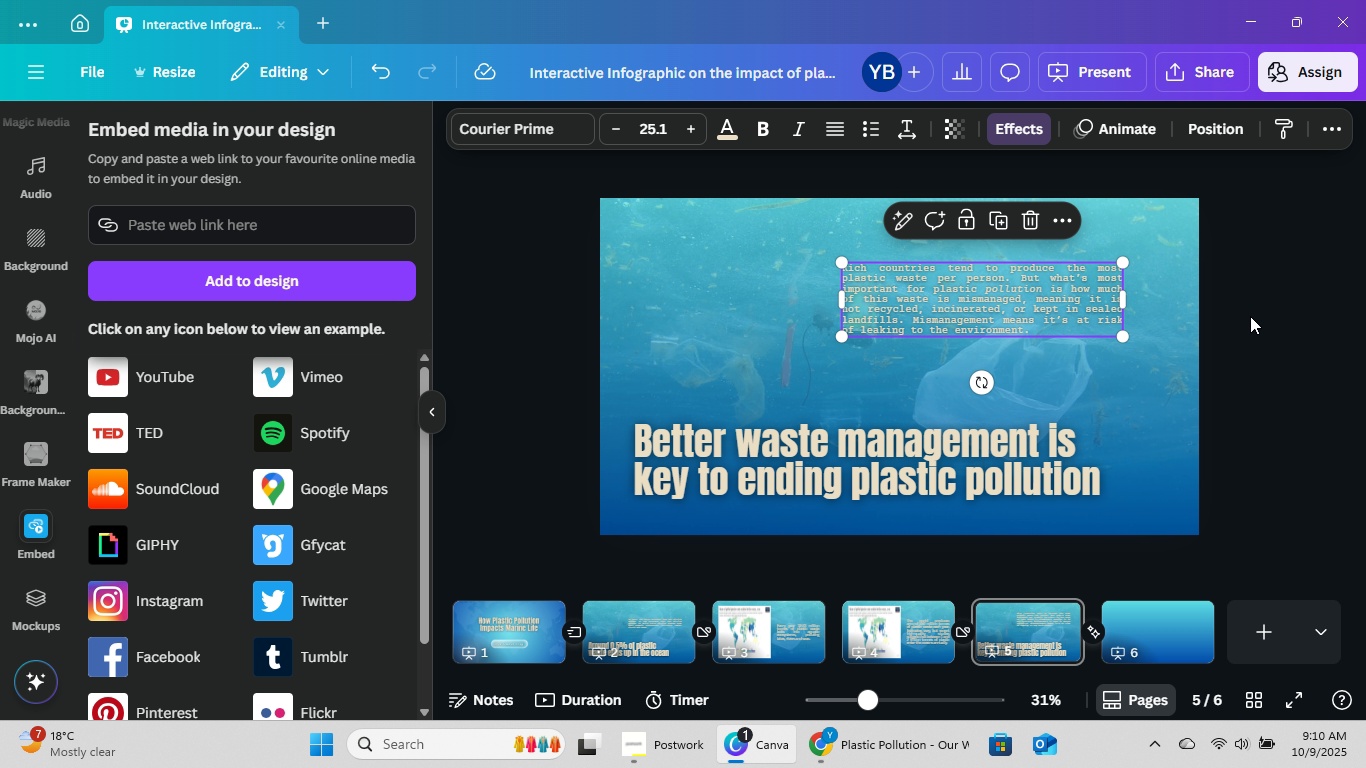 
left_click([1250, 316])
 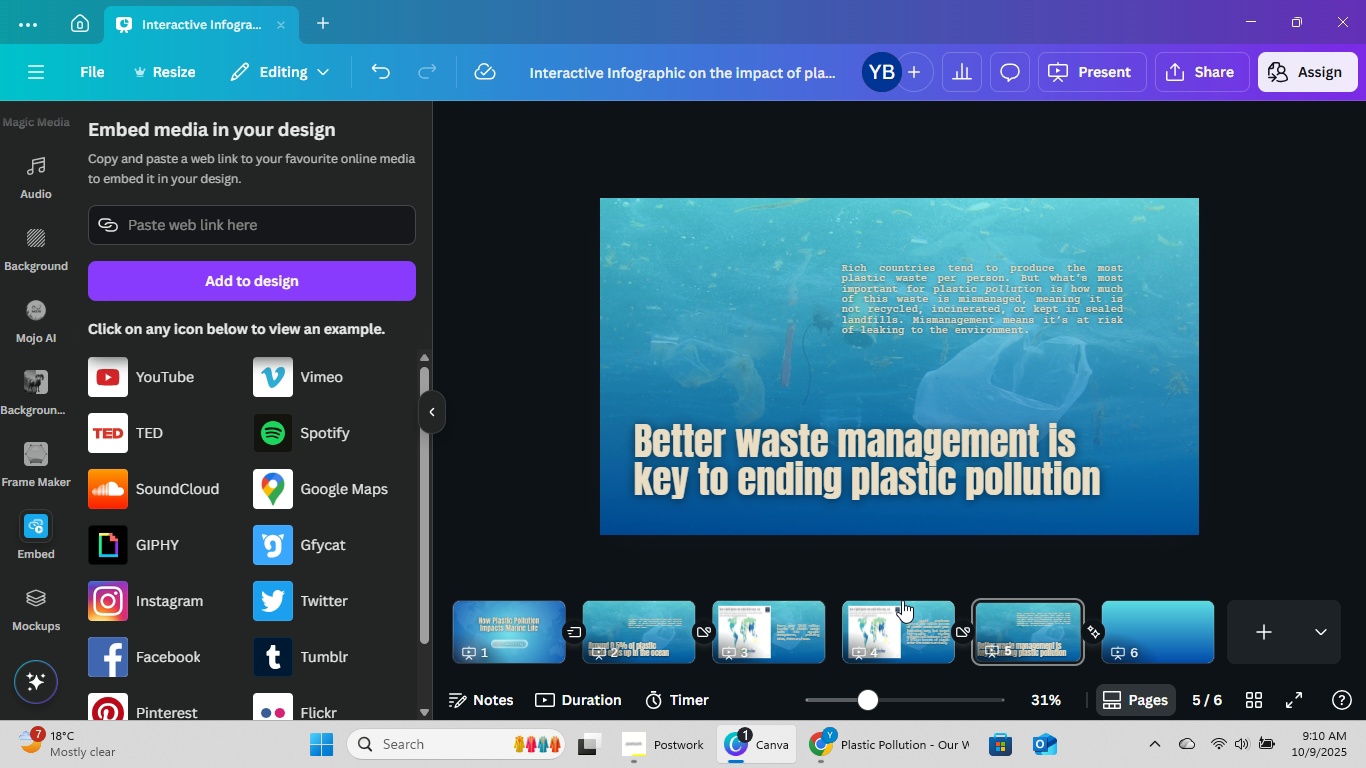 
left_click([642, 633])
 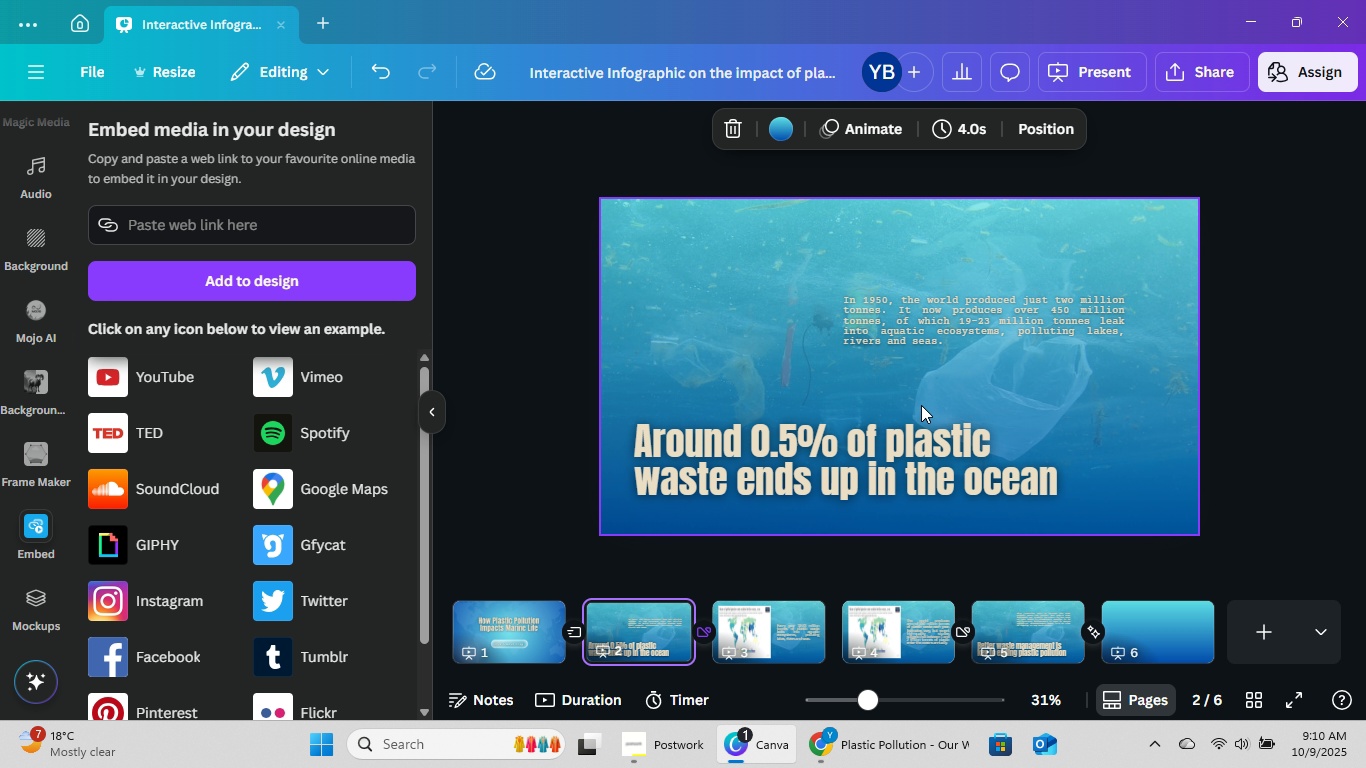 
key(ArrowRight)
 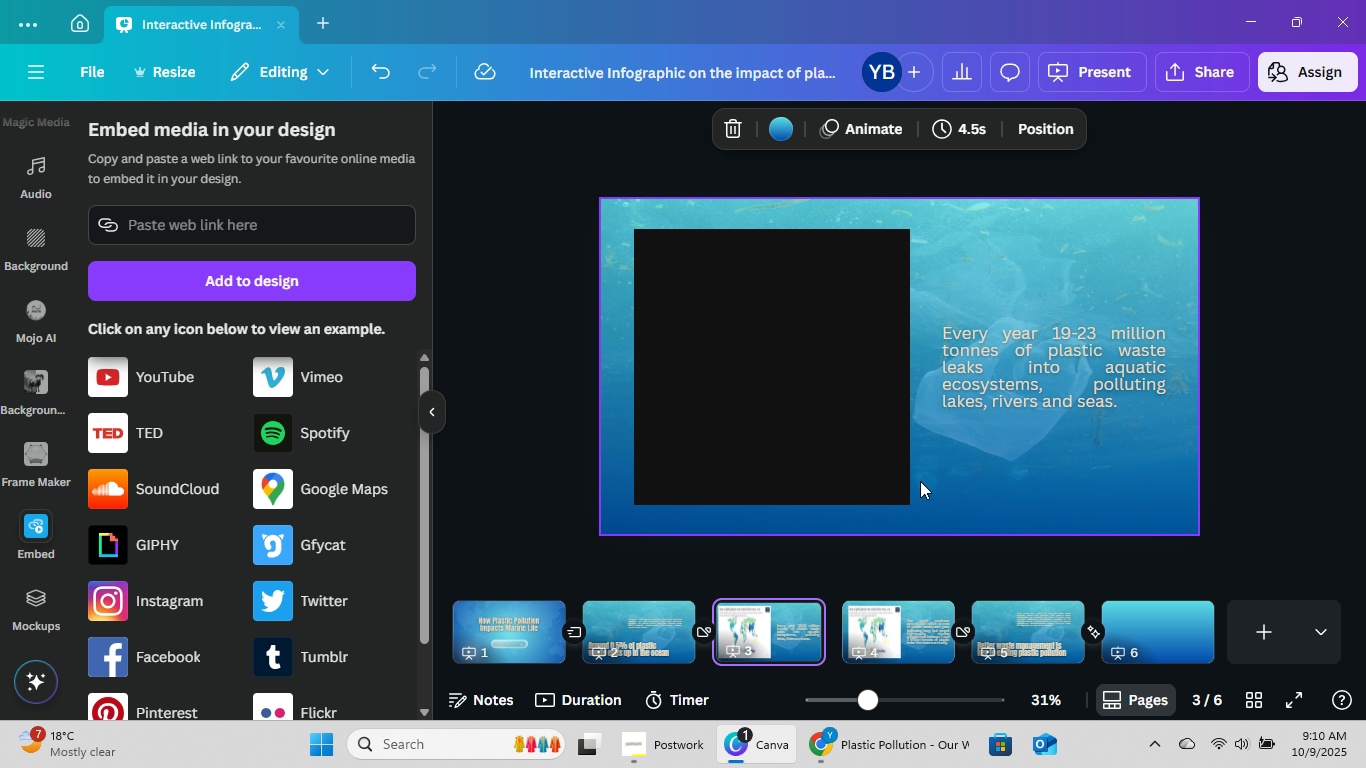 
key(ArrowRight)
 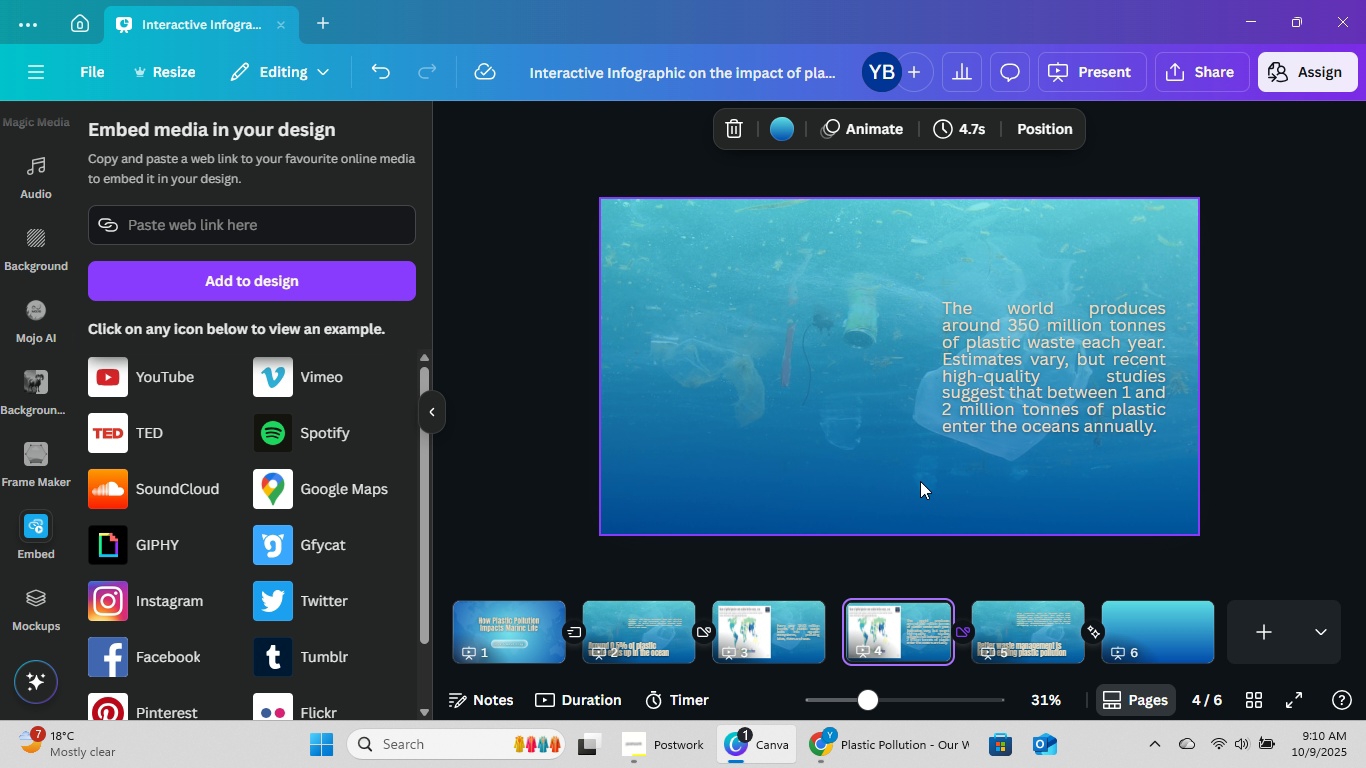 
key(ArrowRight)
 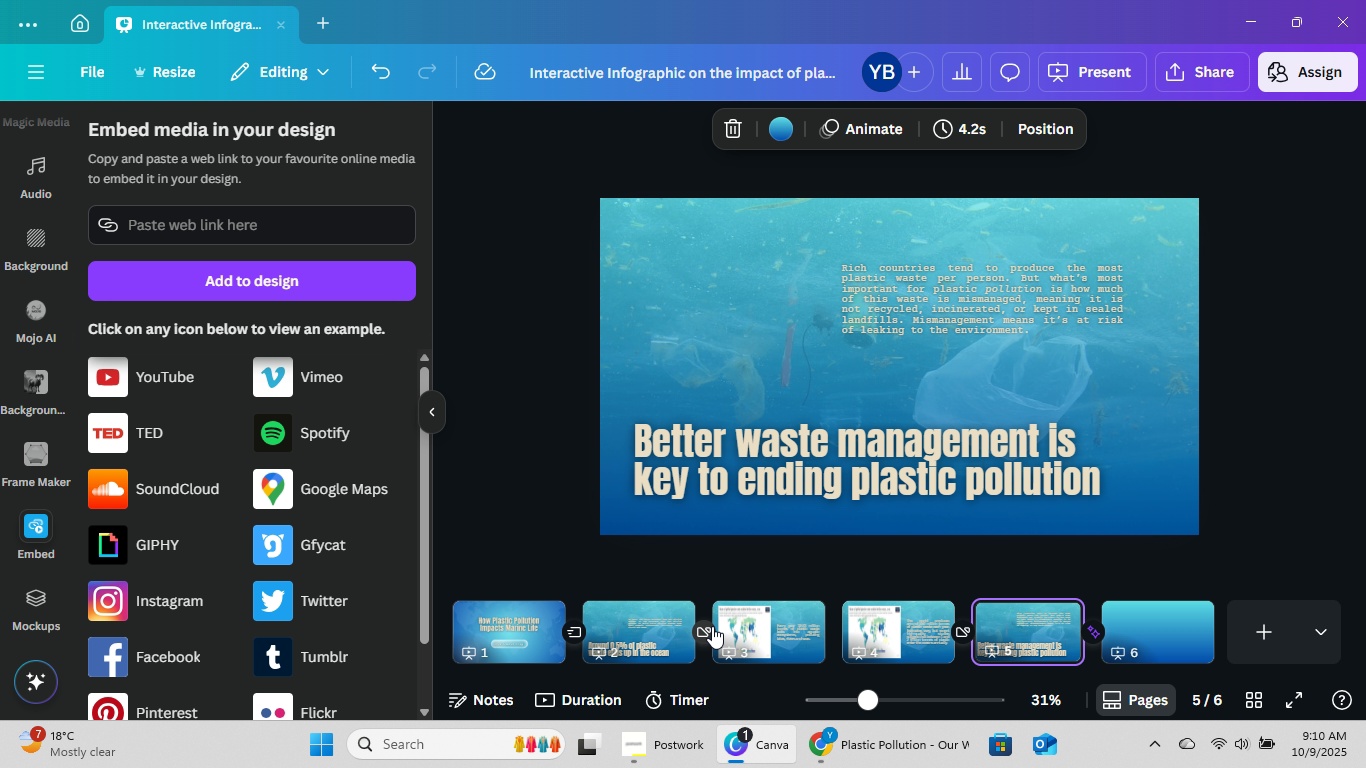 
key(ArrowRight)
 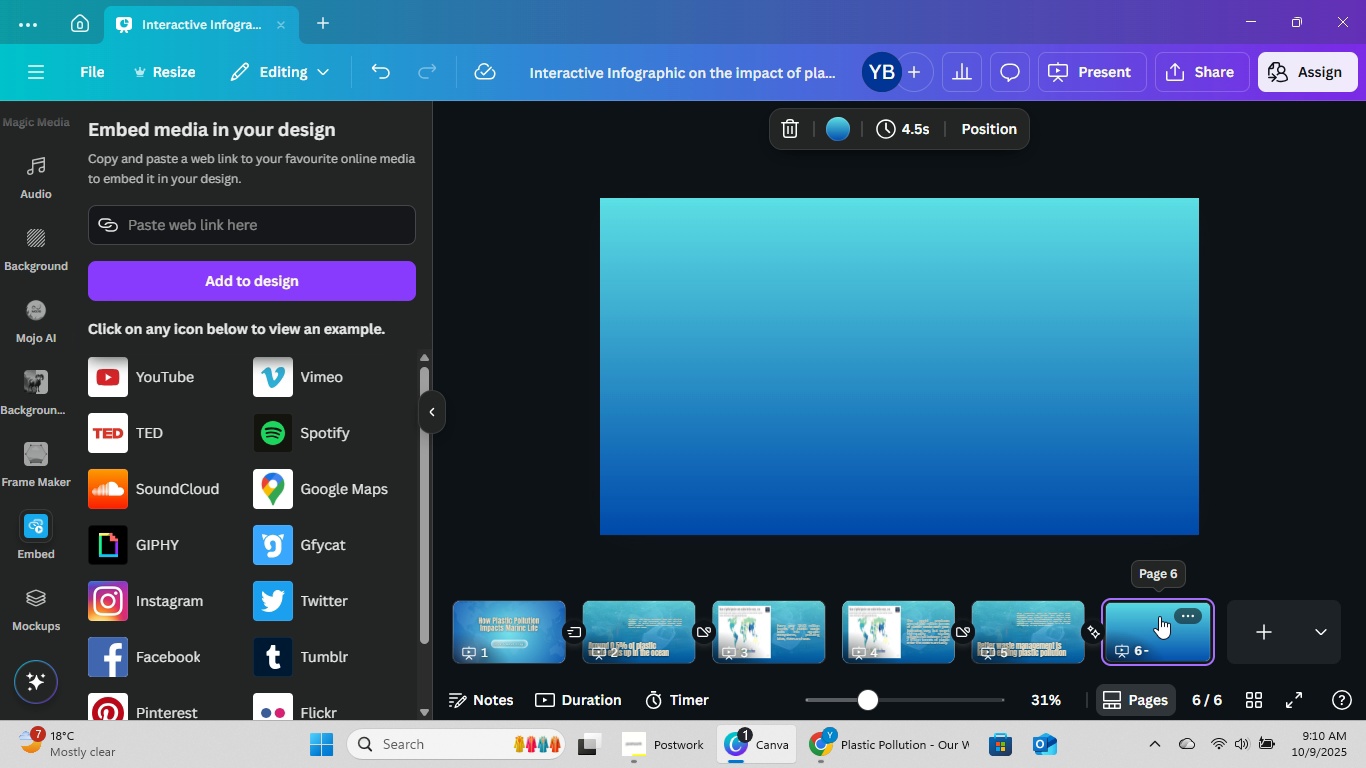 
key(ArrowRight)
 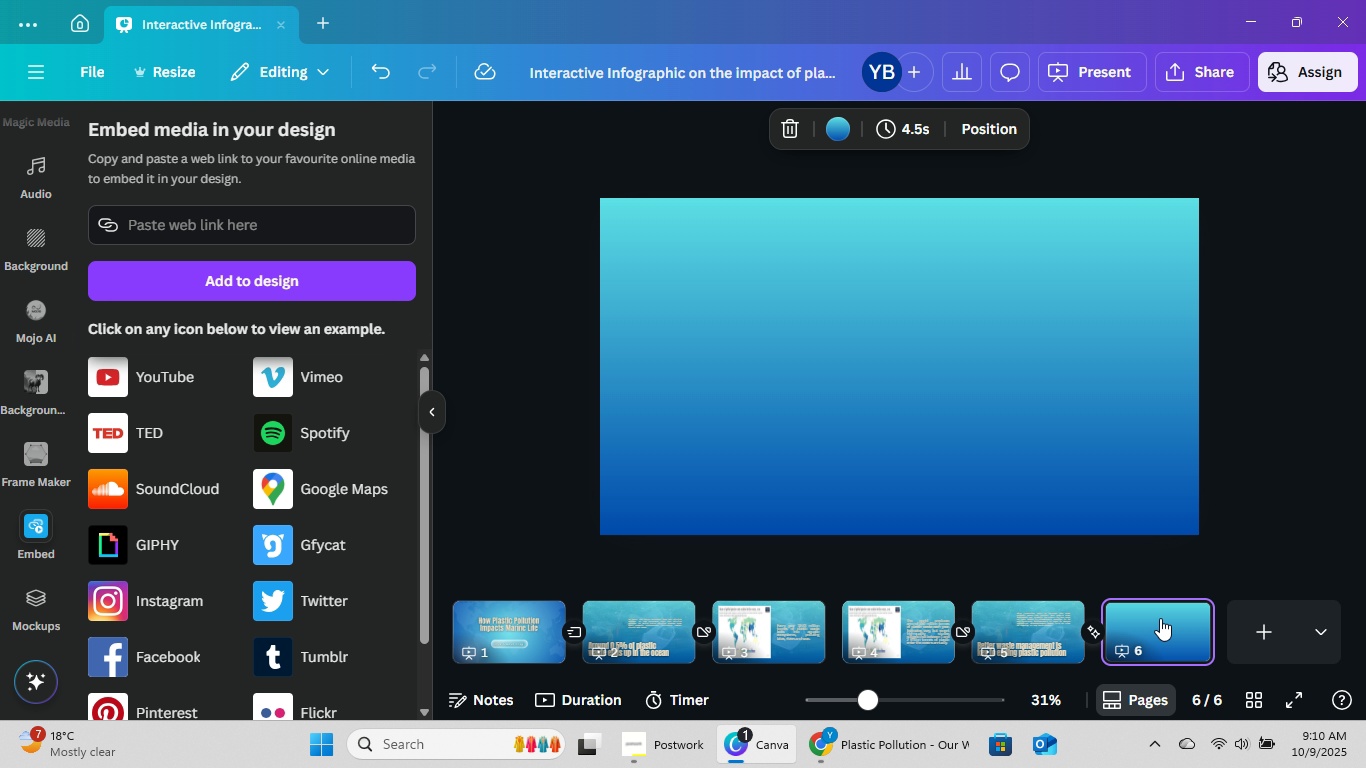 
key(Control+ControlRight)
 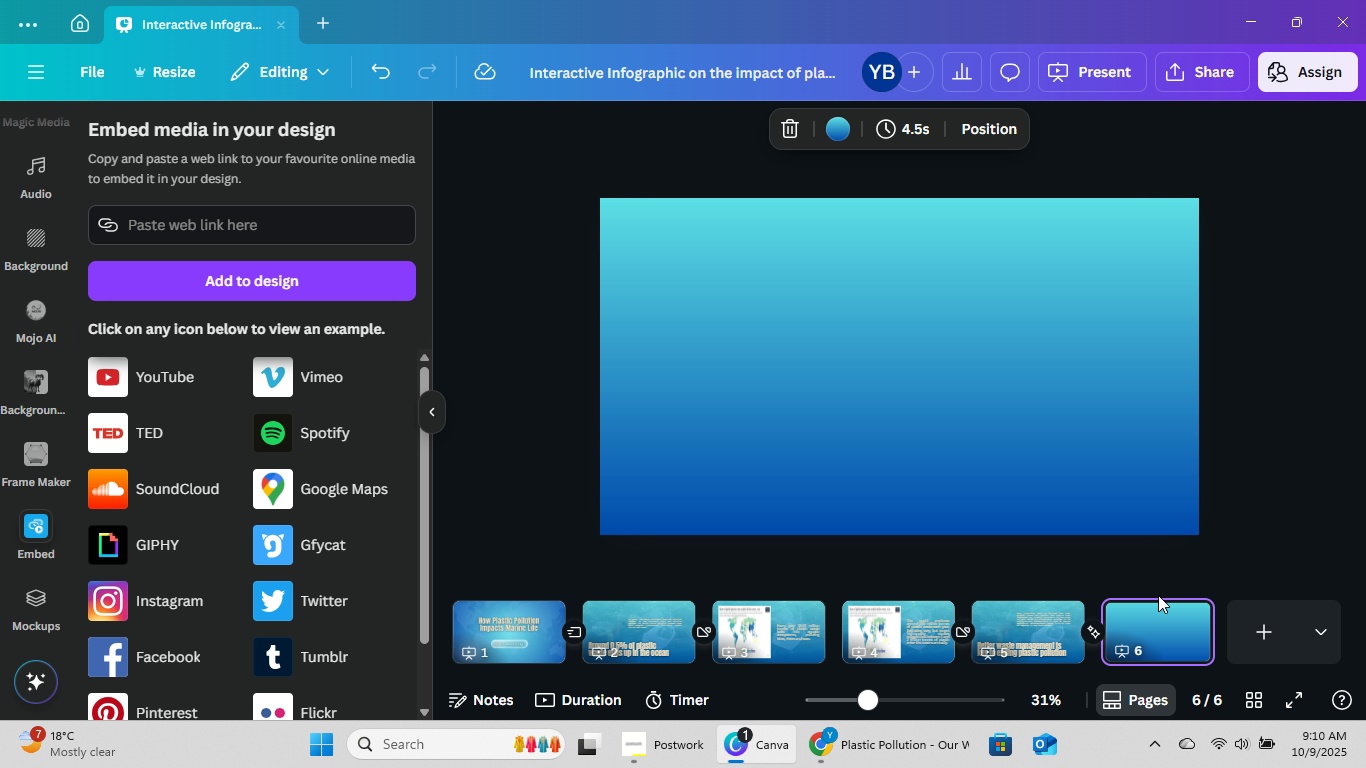 
key(ArrowLeft)
 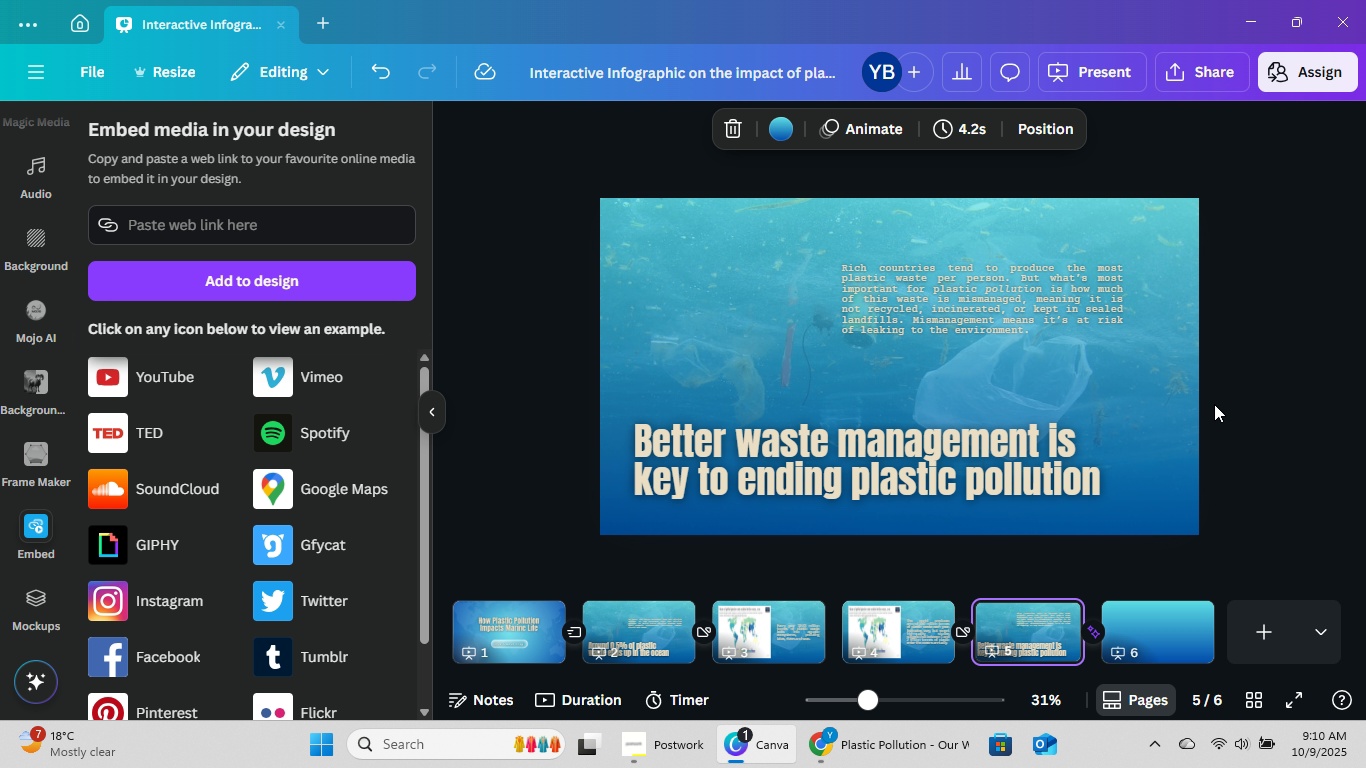 
left_click([981, 441])
 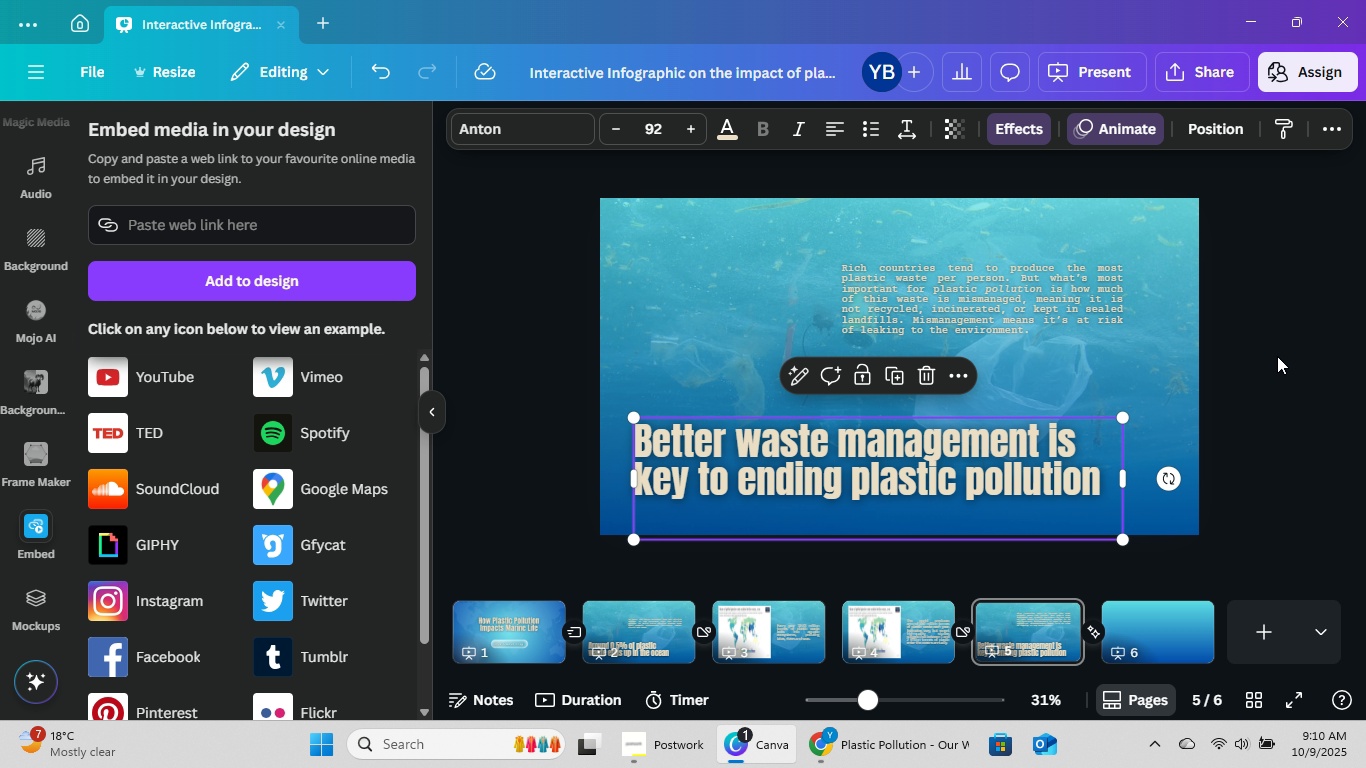 
left_click([1359, 345])
 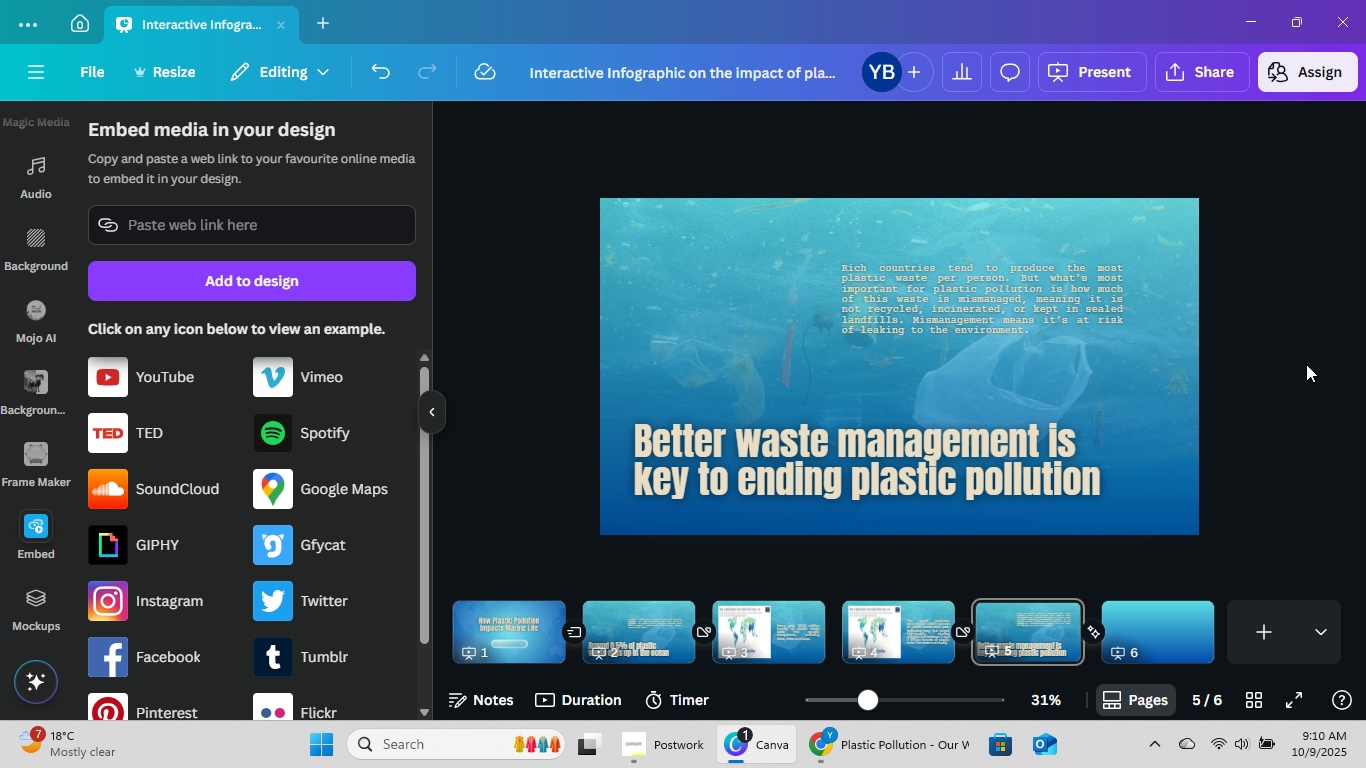 
wait(9.23)
 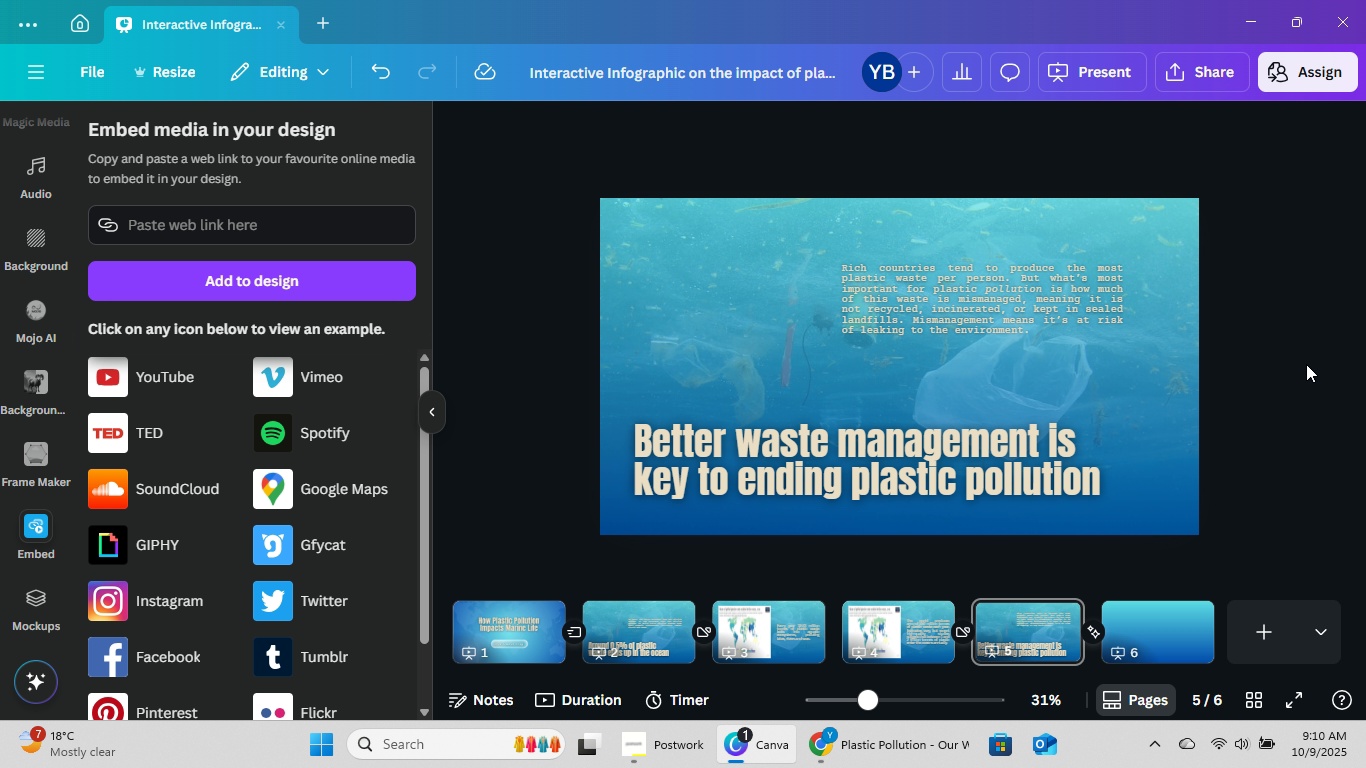 
left_click([1147, 631])
 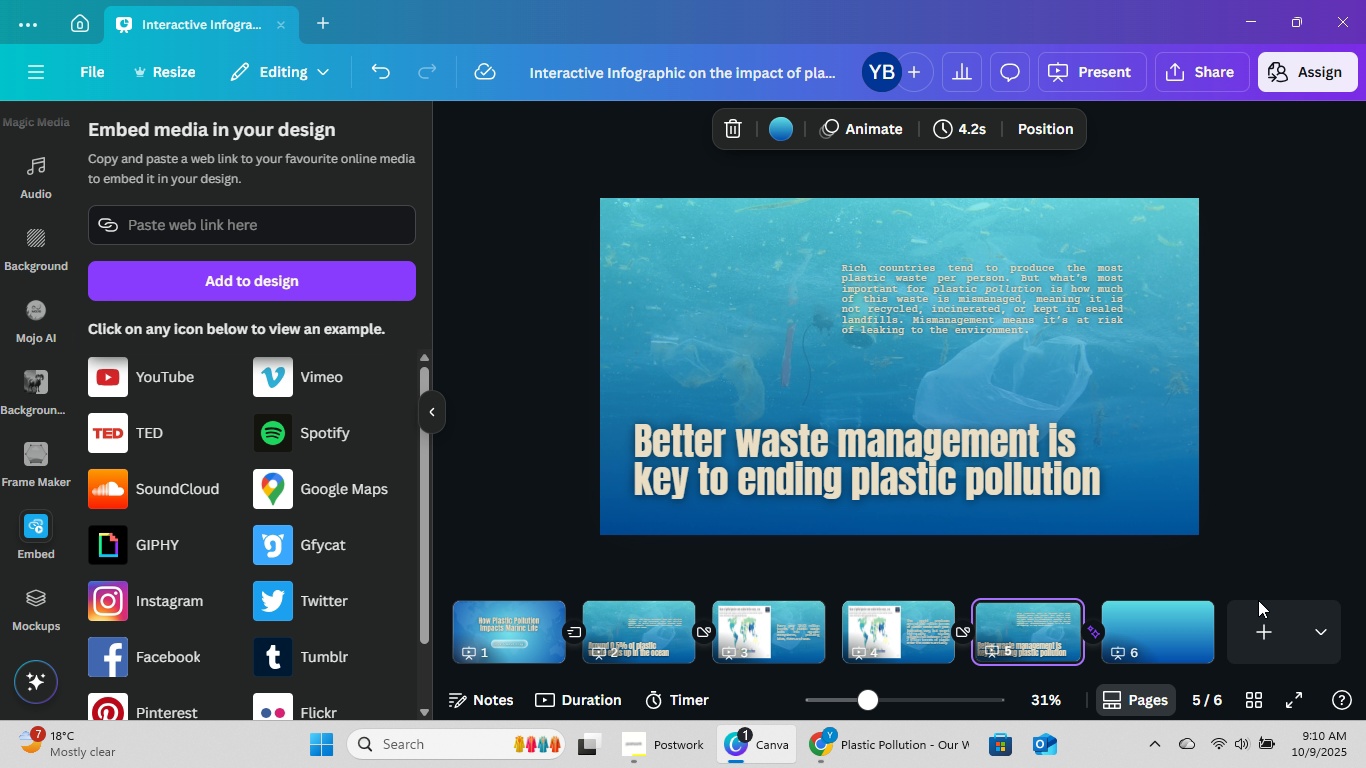 
left_click([1035, 622])
 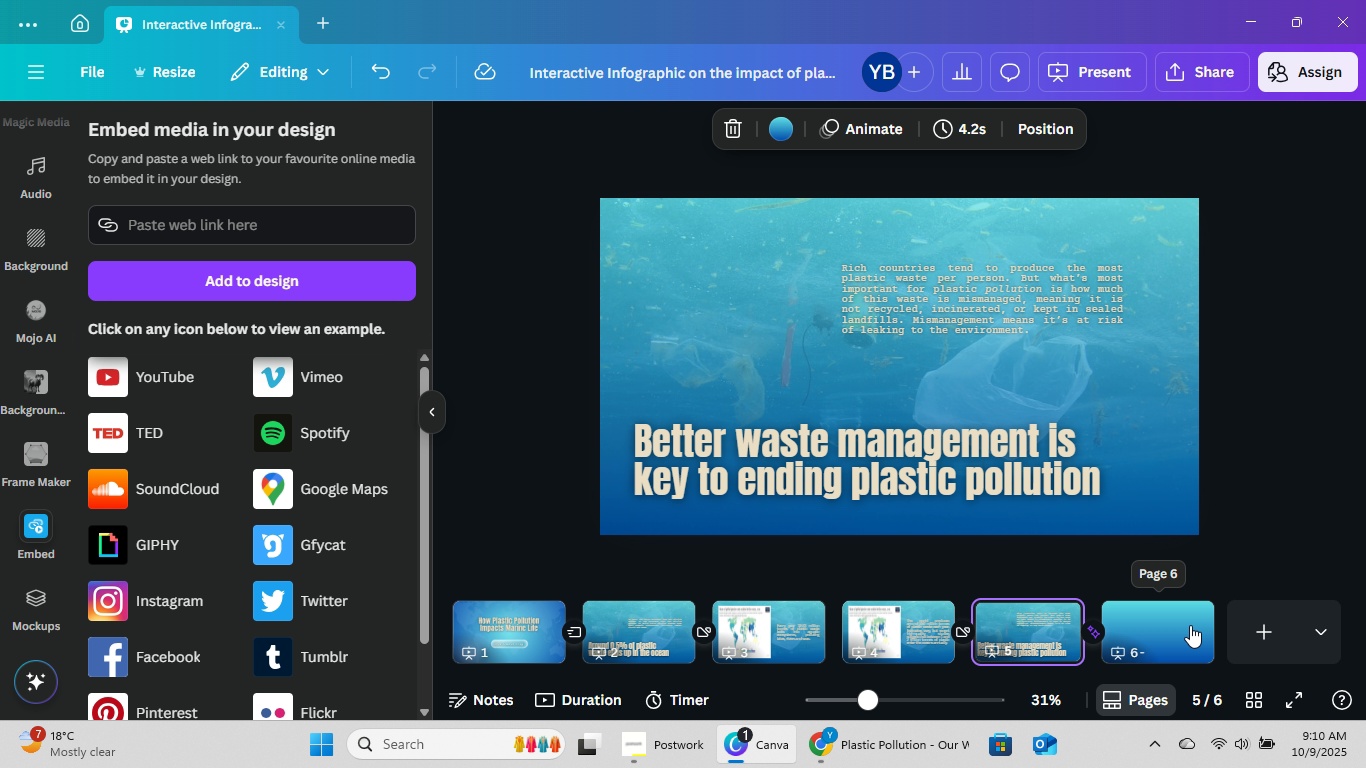 
left_click([1190, 625])
 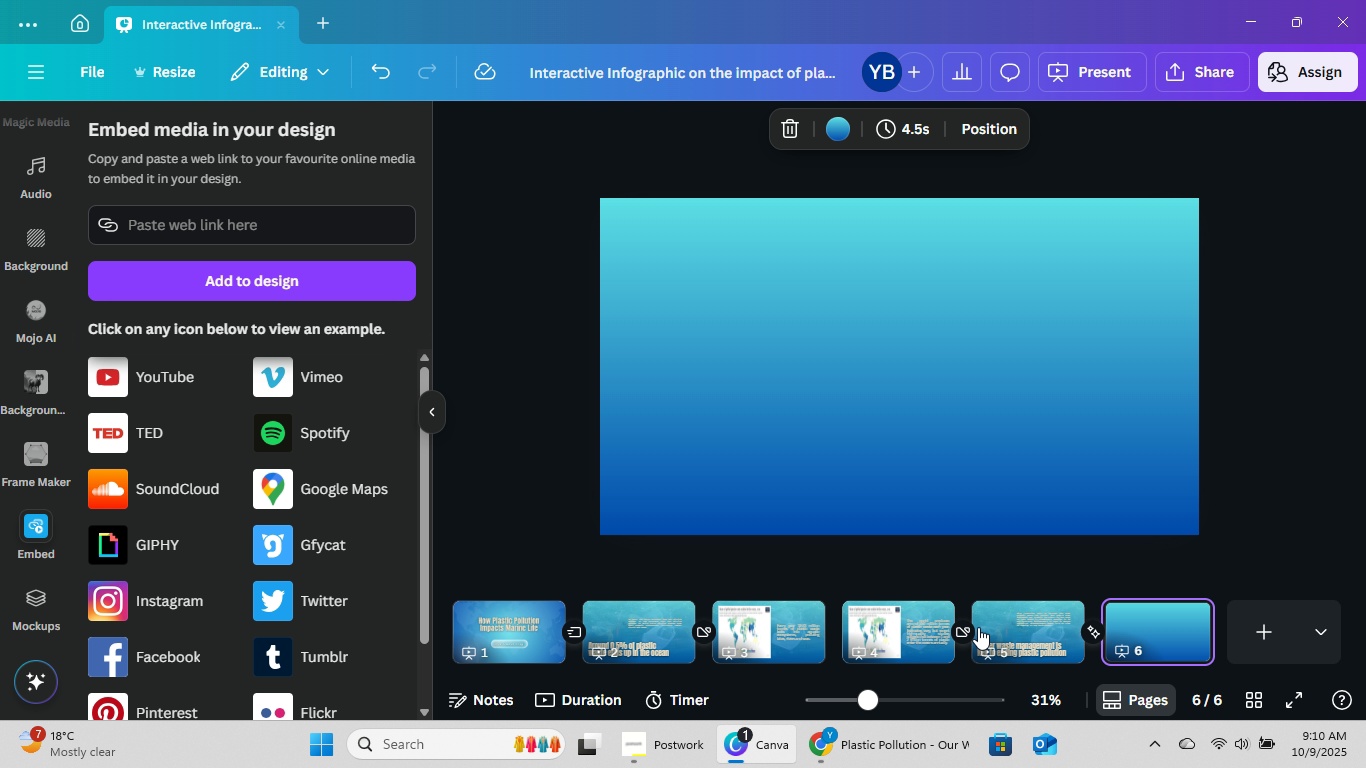 
left_click([892, 628])
 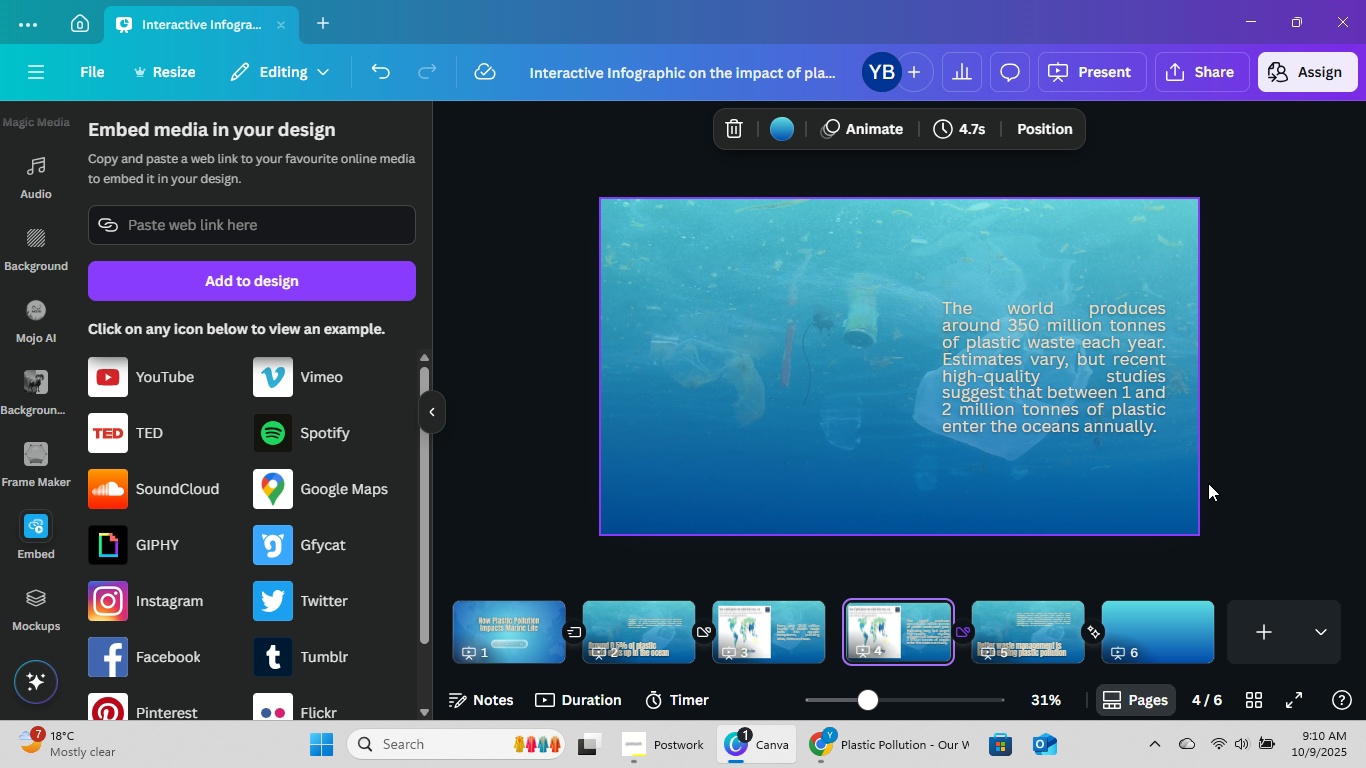 
left_click([1172, 636])
 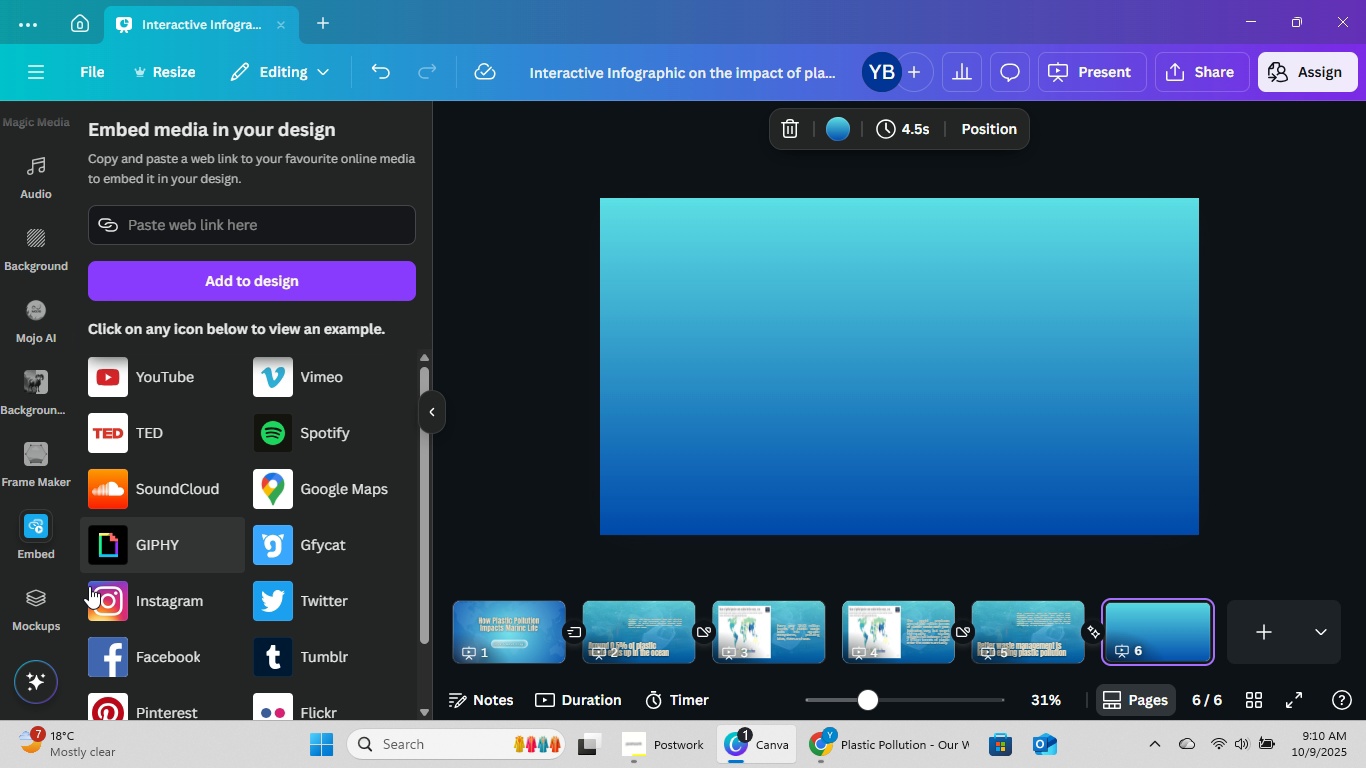 
scroll: coordinate [0, 549], scroll_direction: down, amount: 2.0
 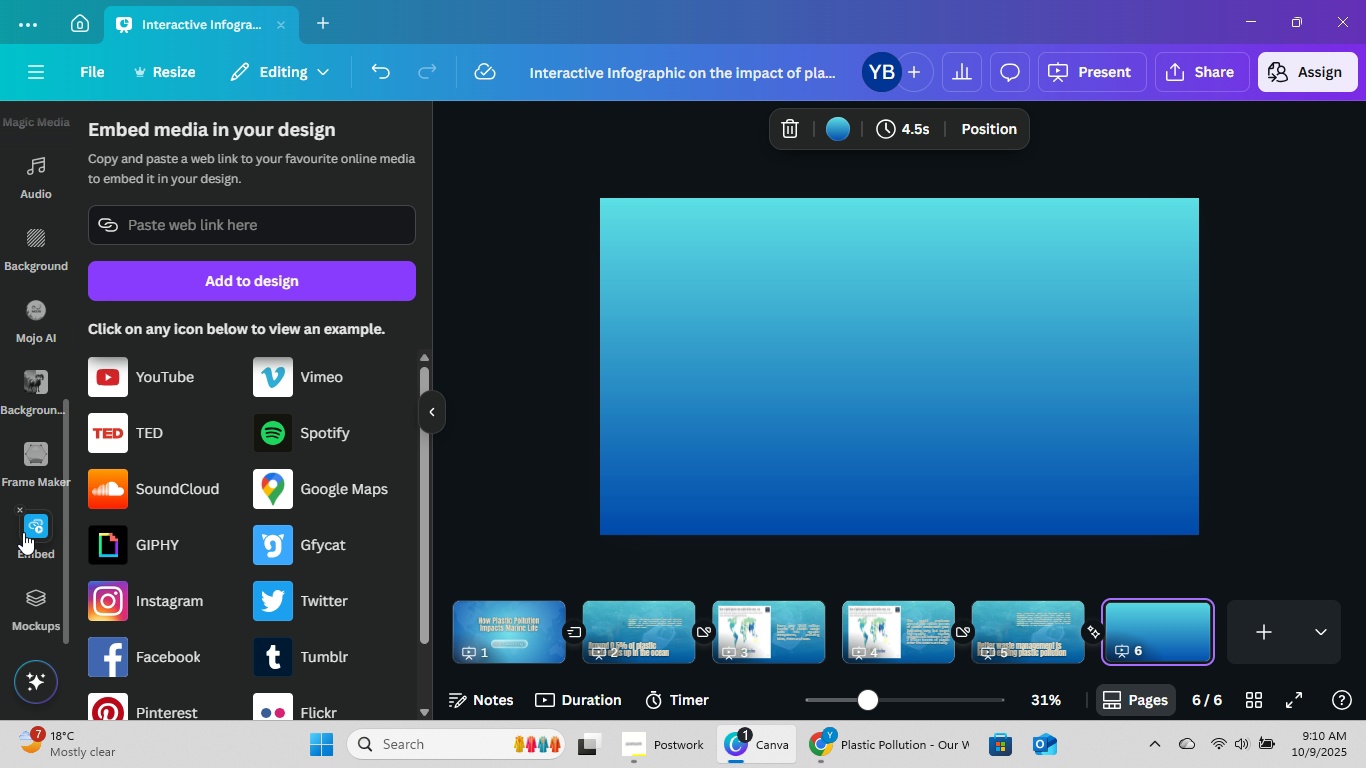 
left_click([23, 532])
 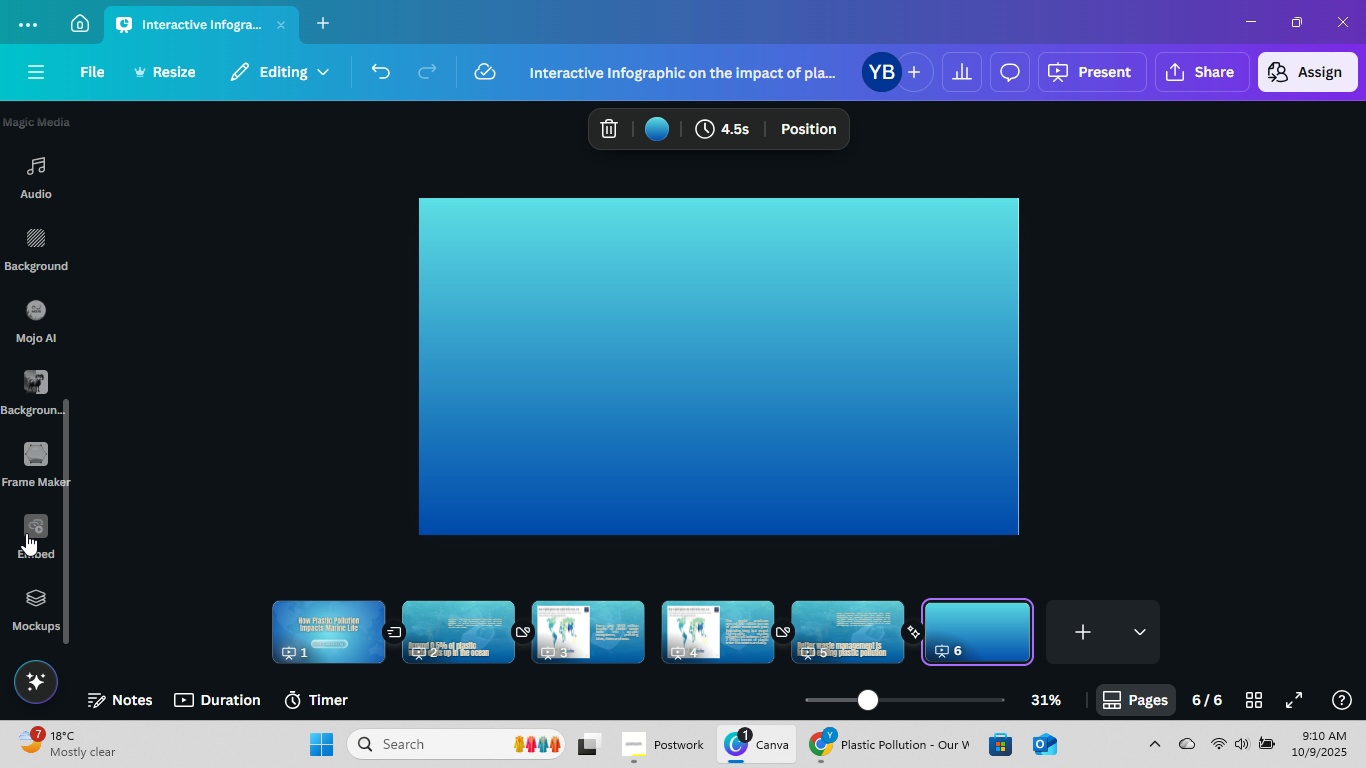 
left_click([24, 536])
 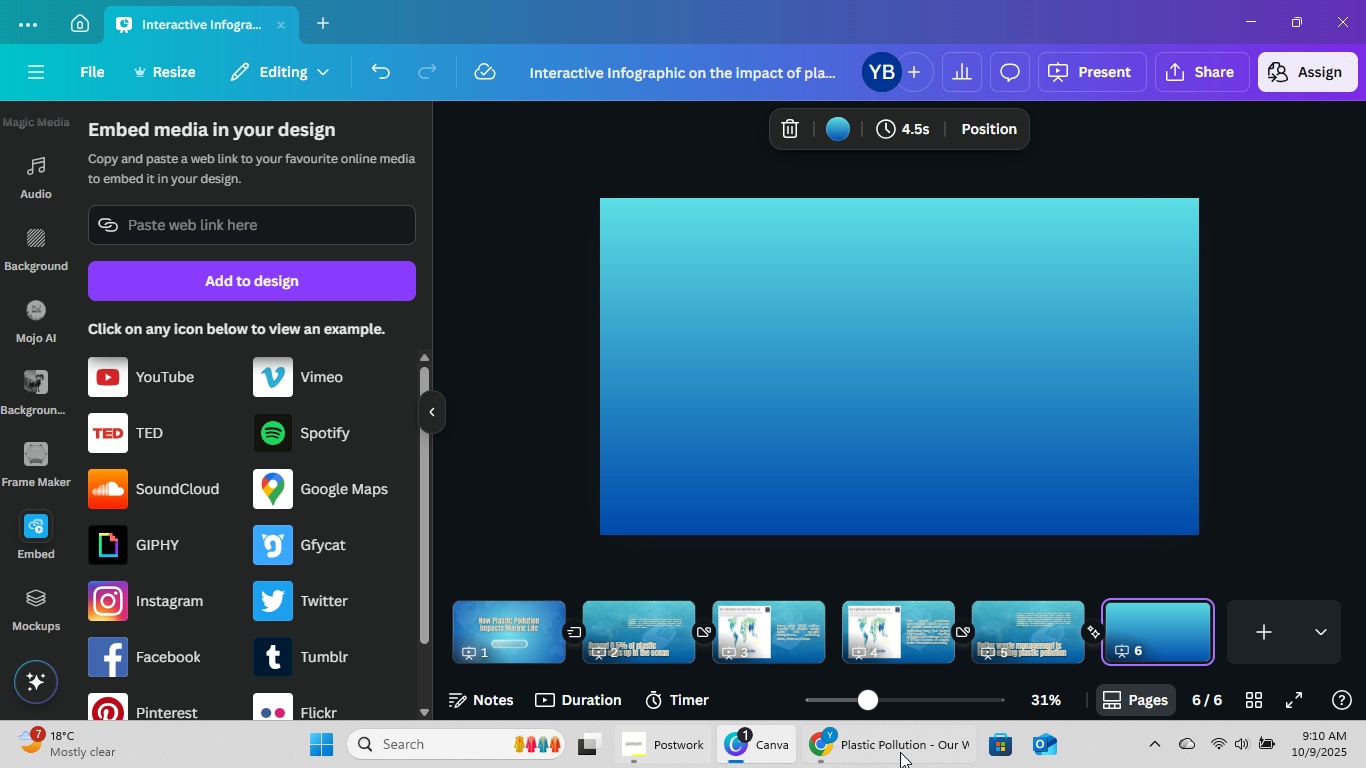 
left_click([899, 752])
 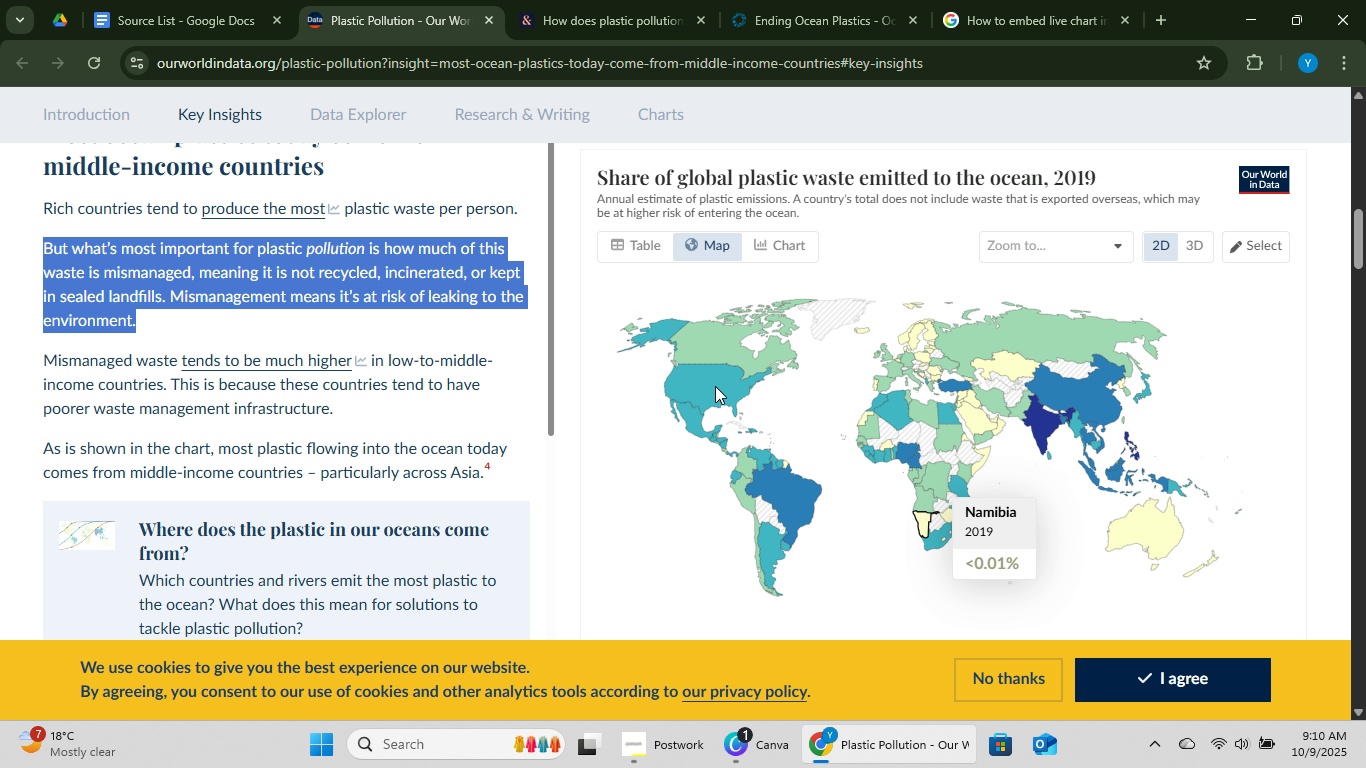 
scroll: coordinate [982, 522], scroll_direction: down, amount: 25.0
 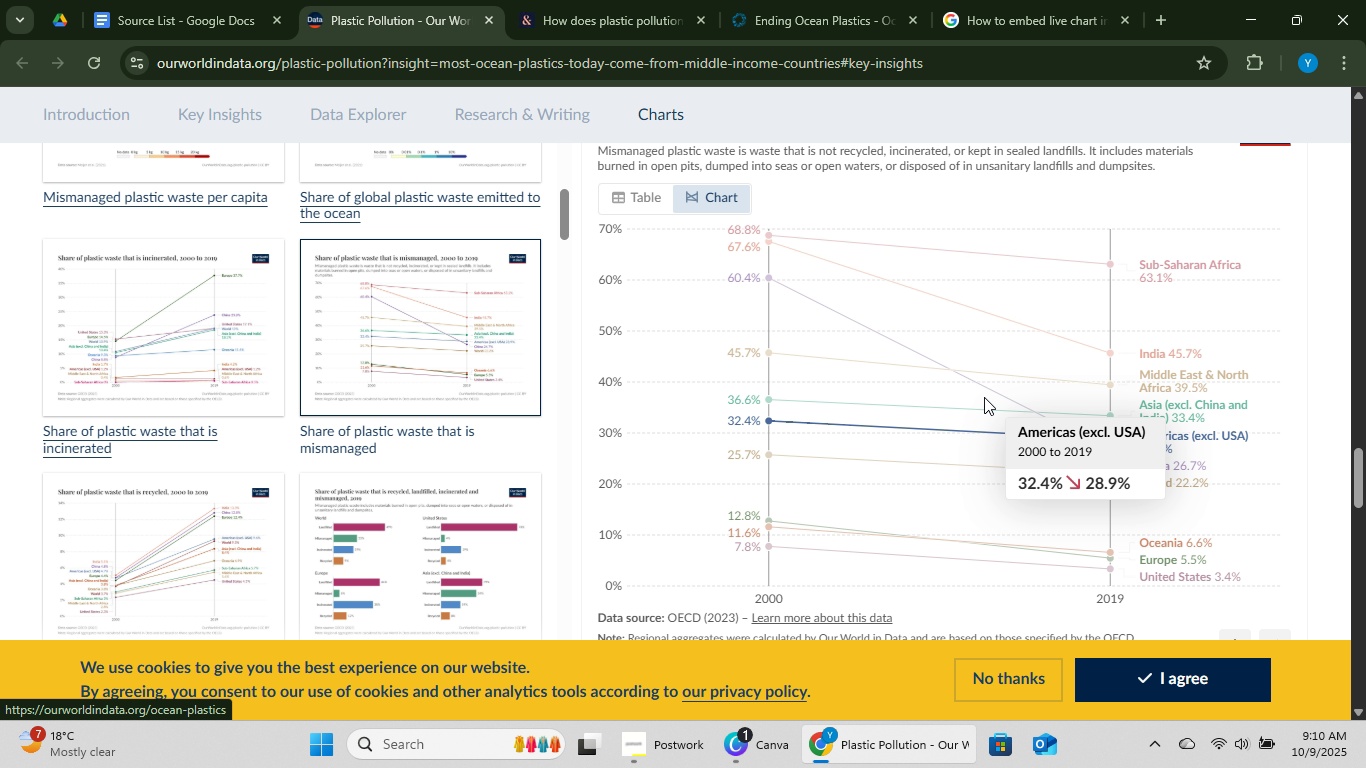 
right_click([984, 397])
 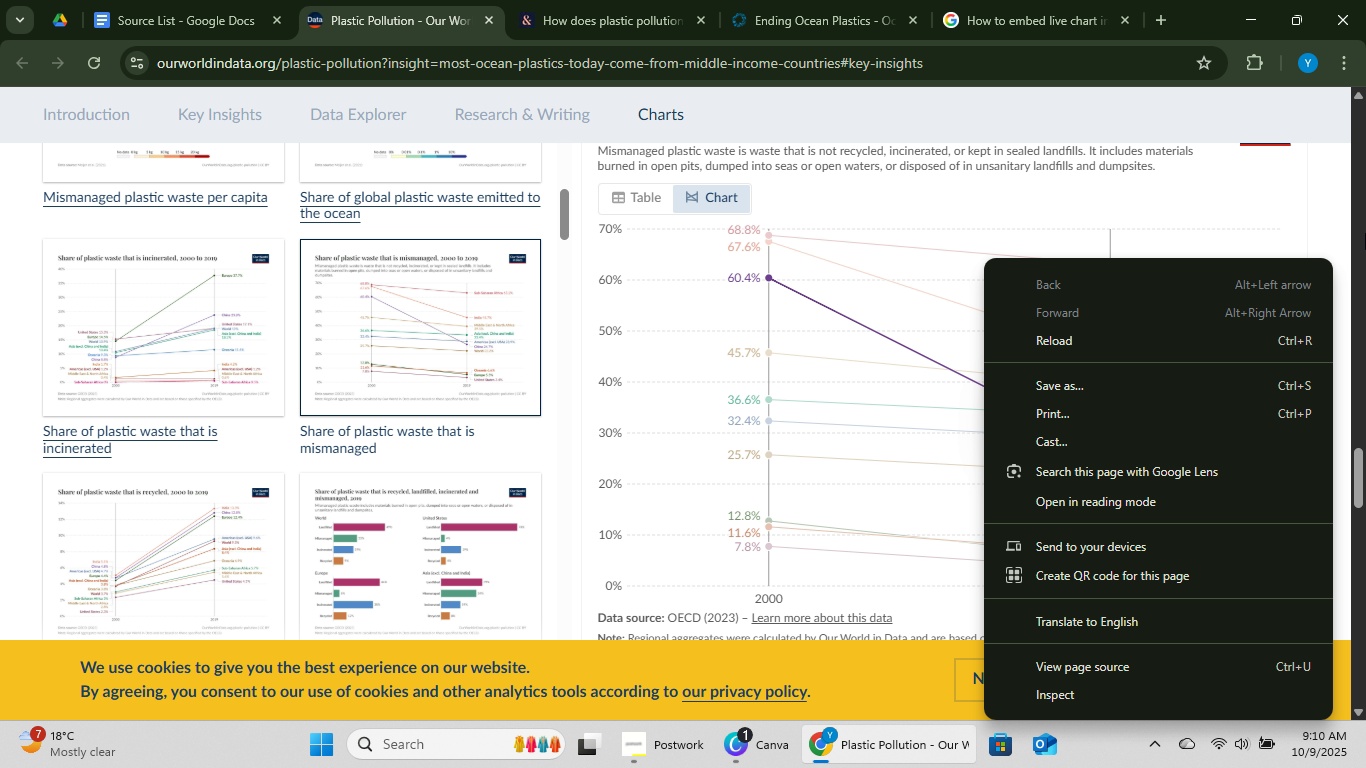 
left_click([1365, 226])
 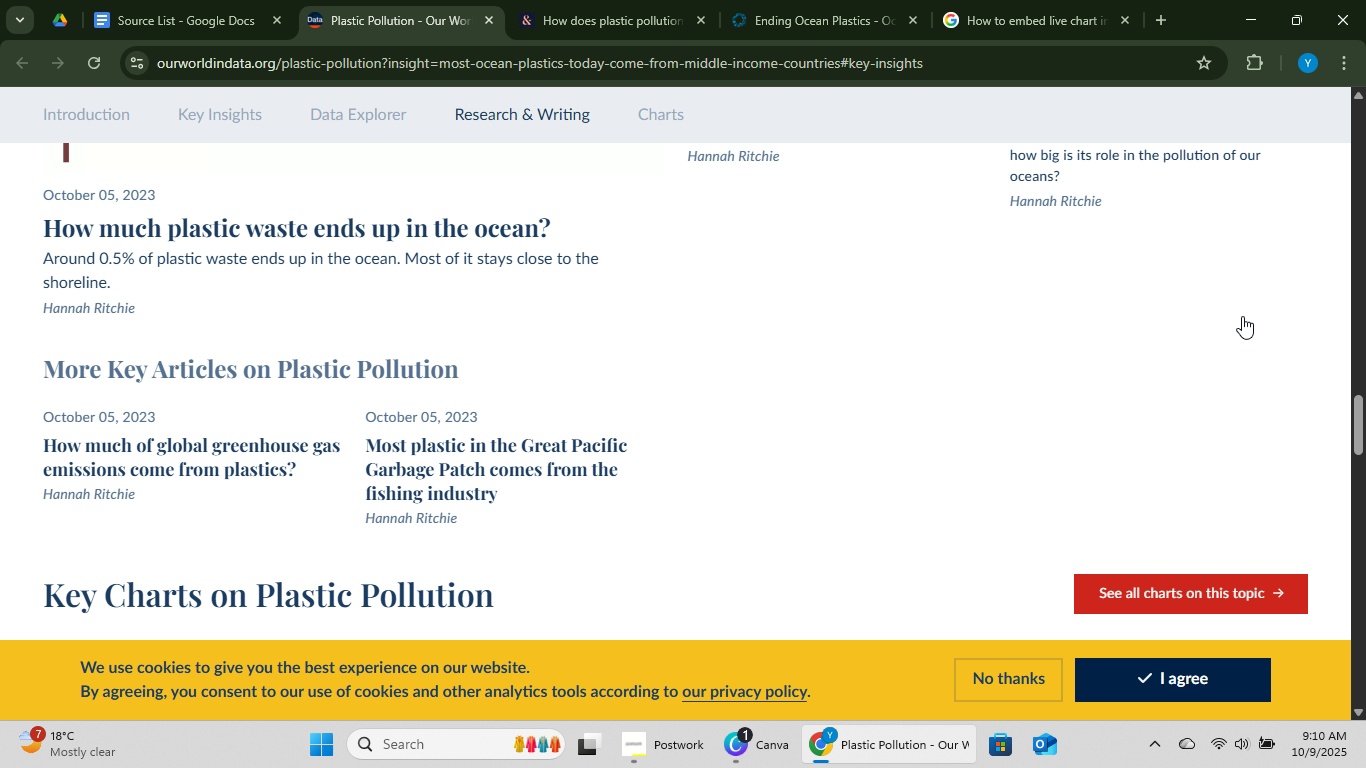 
scroll: coordinate [1235, 331], scroll_direction: down, amount: 10.0
 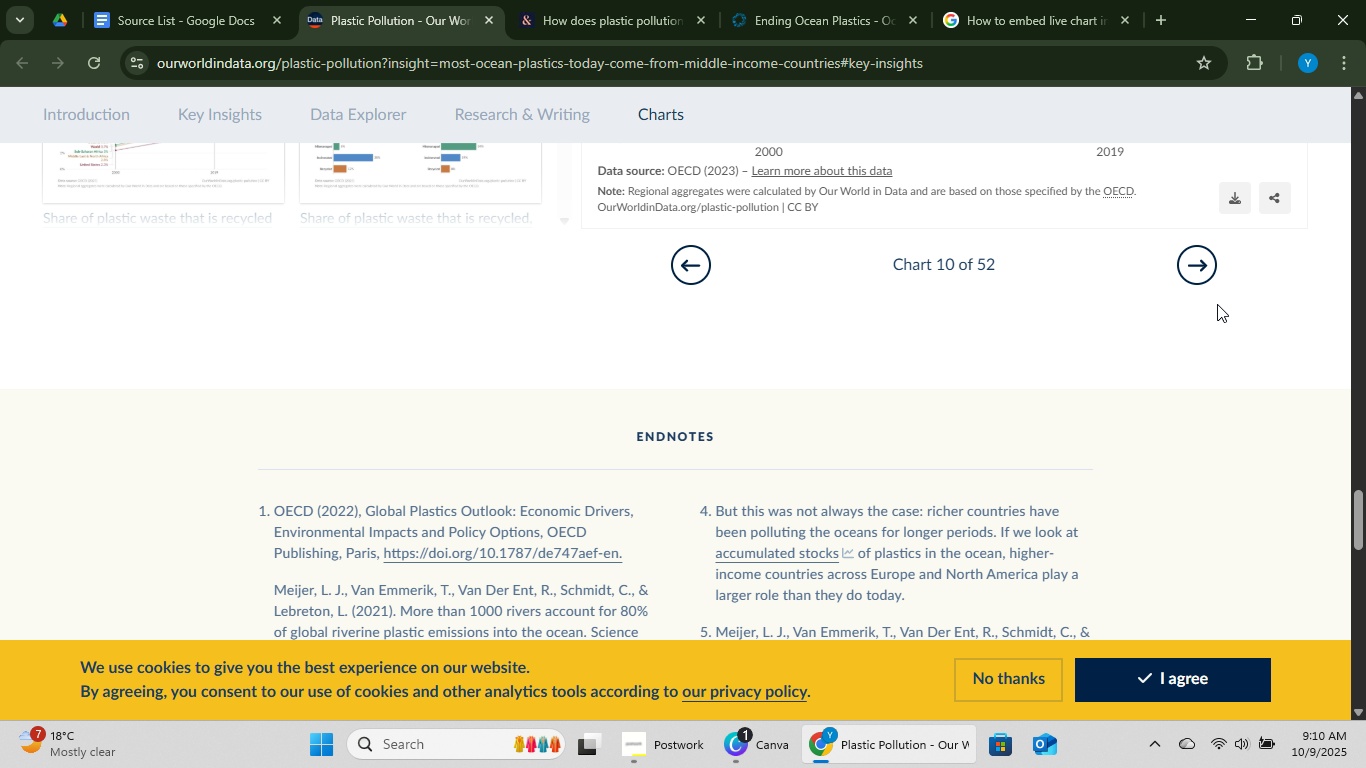 
scroll: coordinate [1217, 303], scroll_direction: up, amount: 2.0
 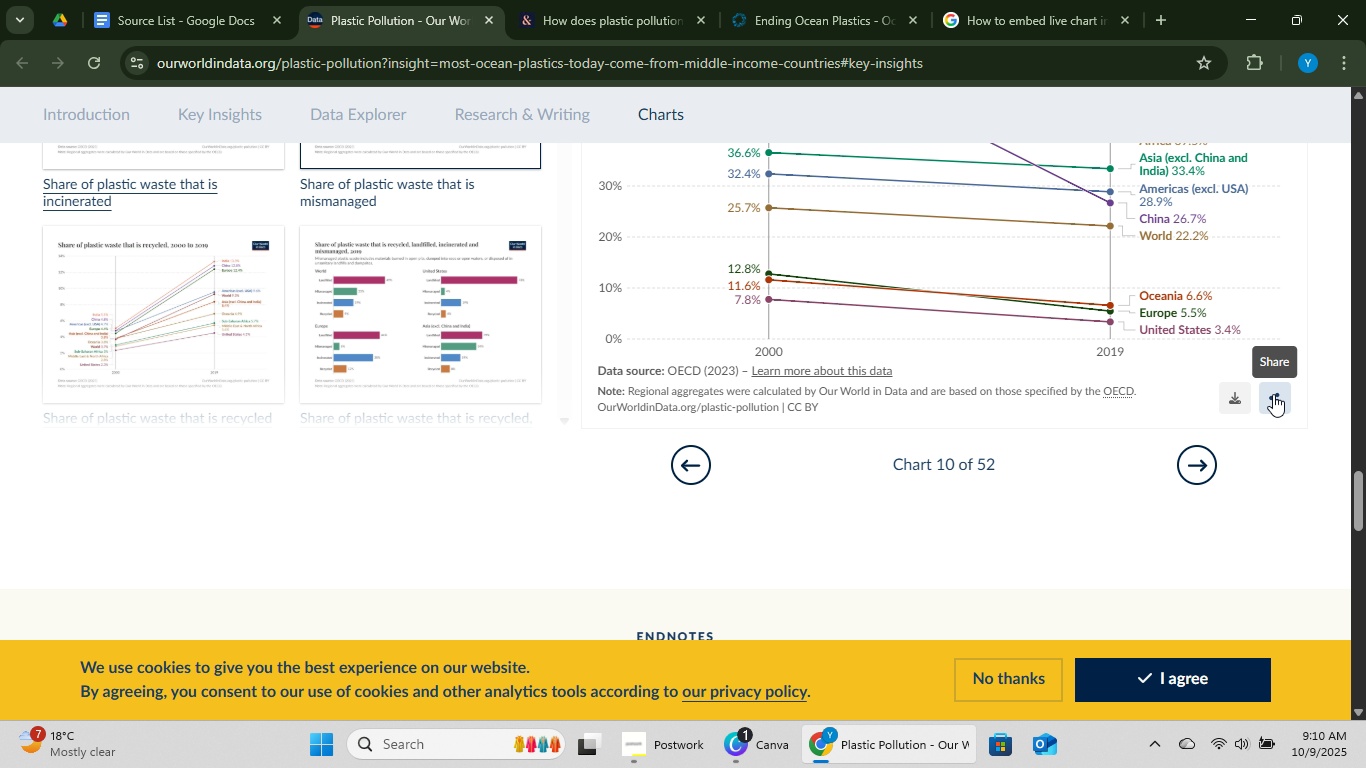 
left_click([1273, 394])
 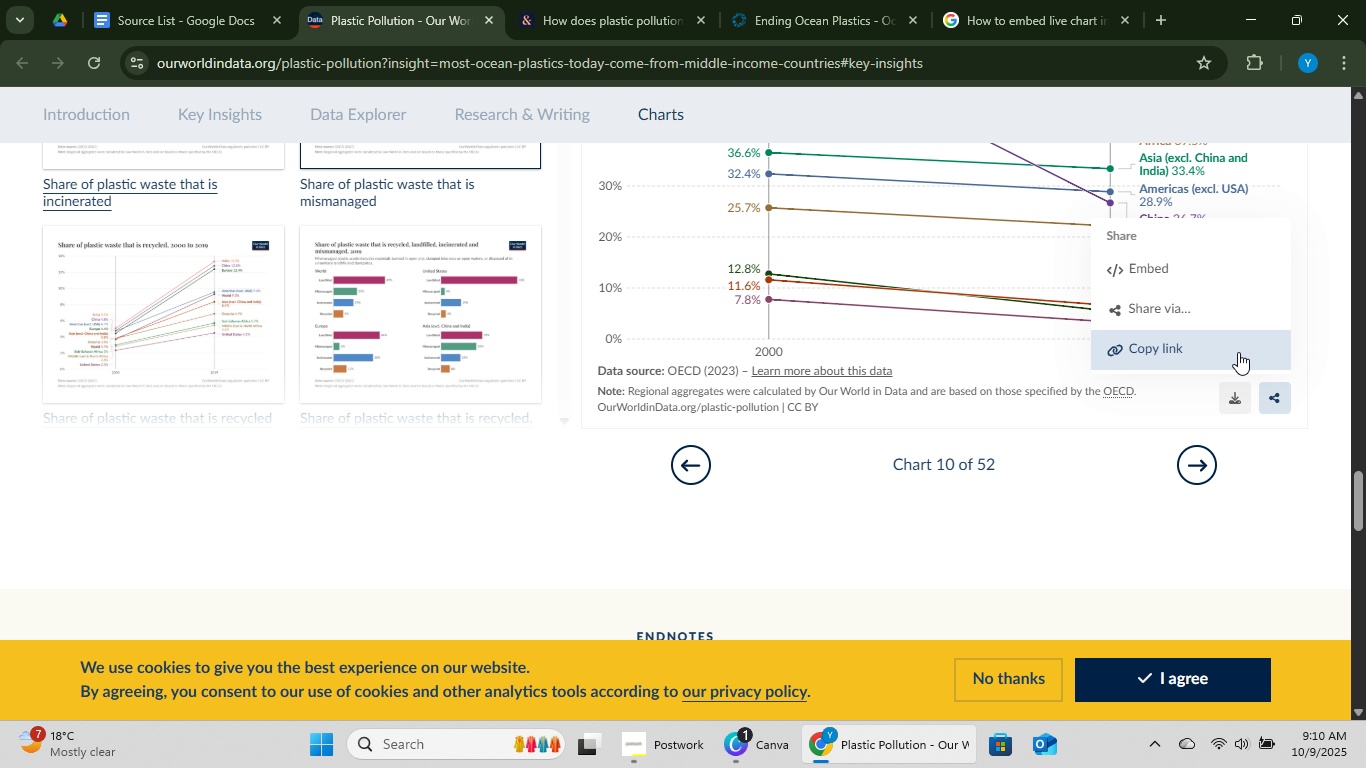 
left_click([1238, 352])
 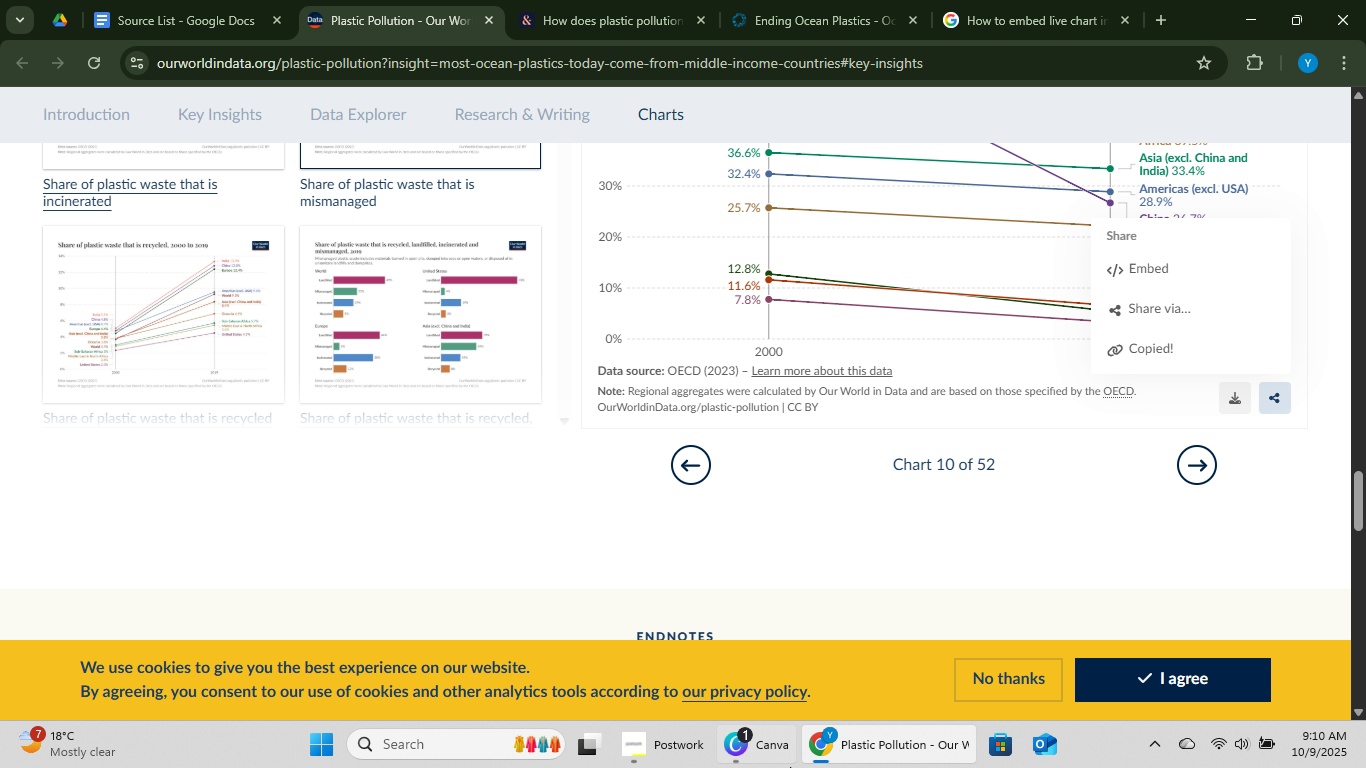 
left_click([775, 760])
 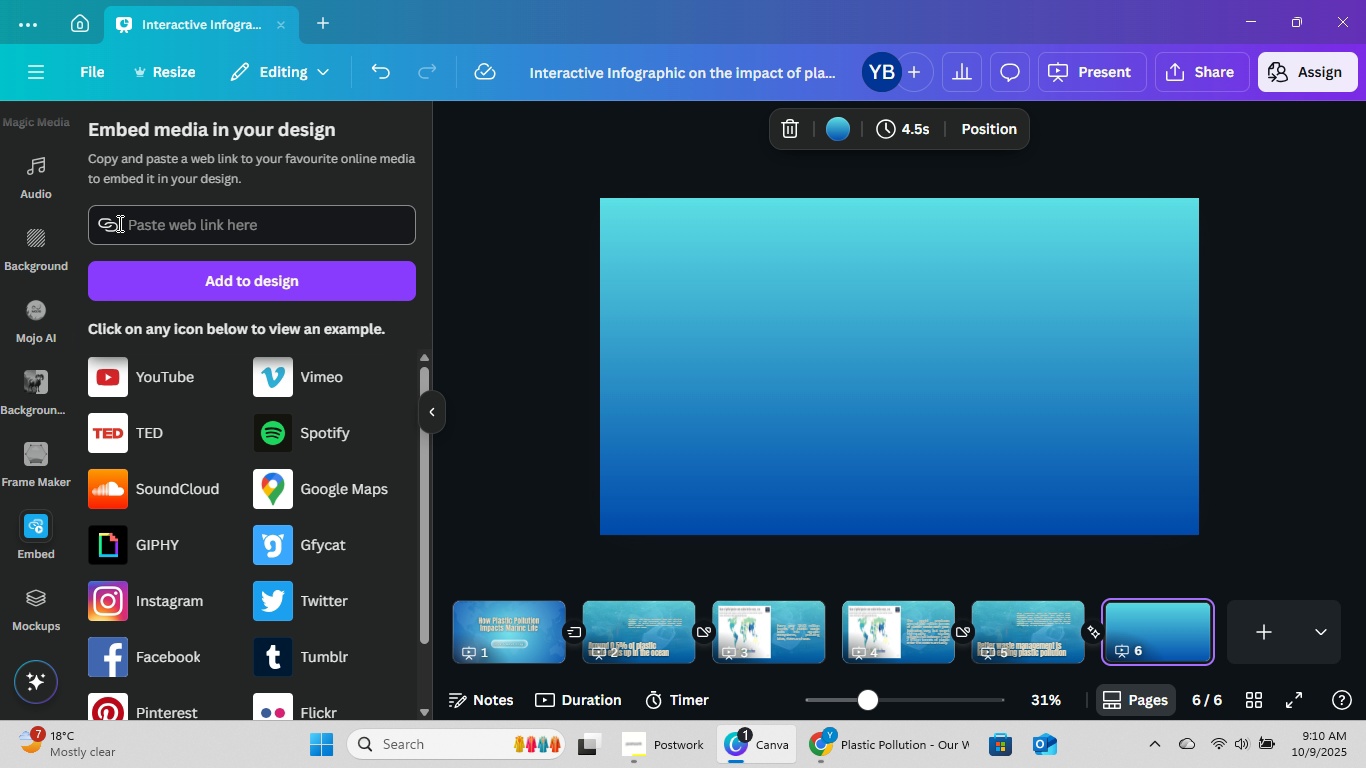 
left_click([128, 214])
 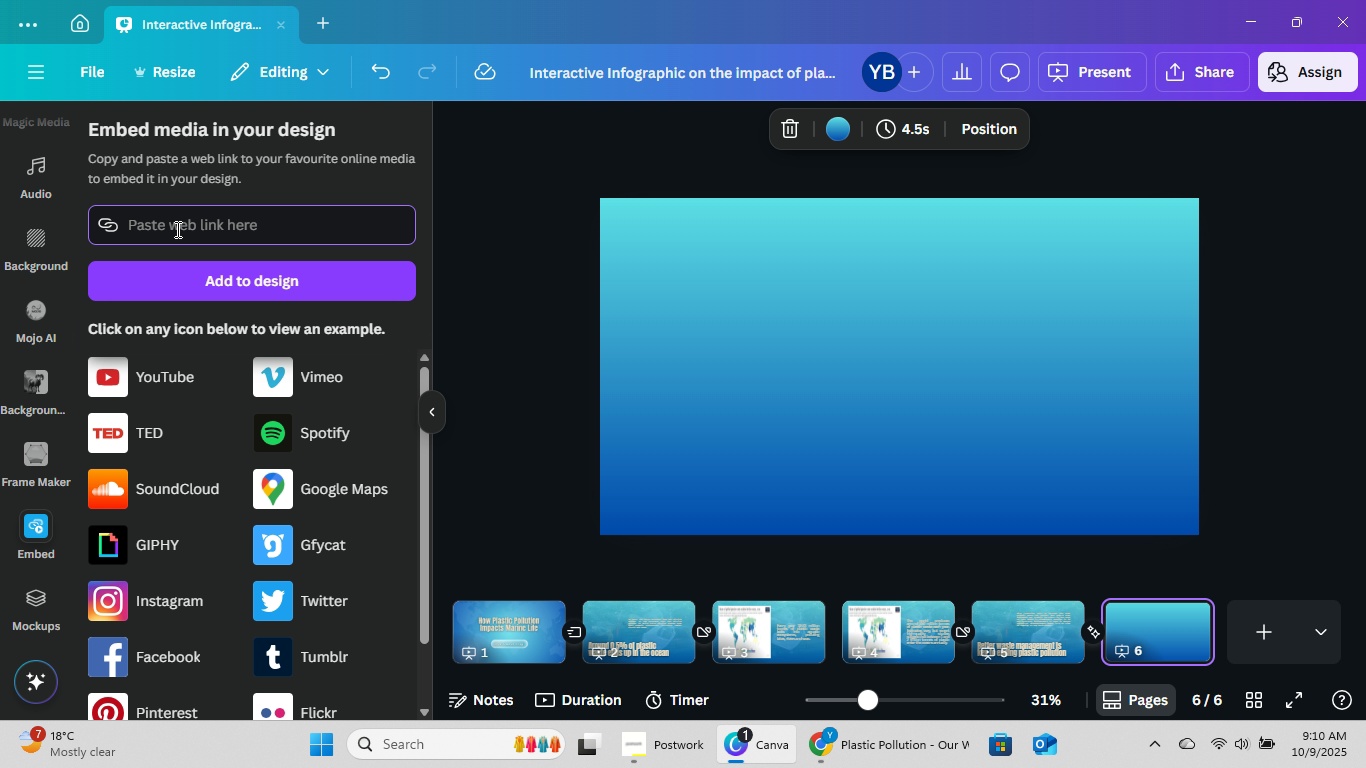 
key(Control+V)
 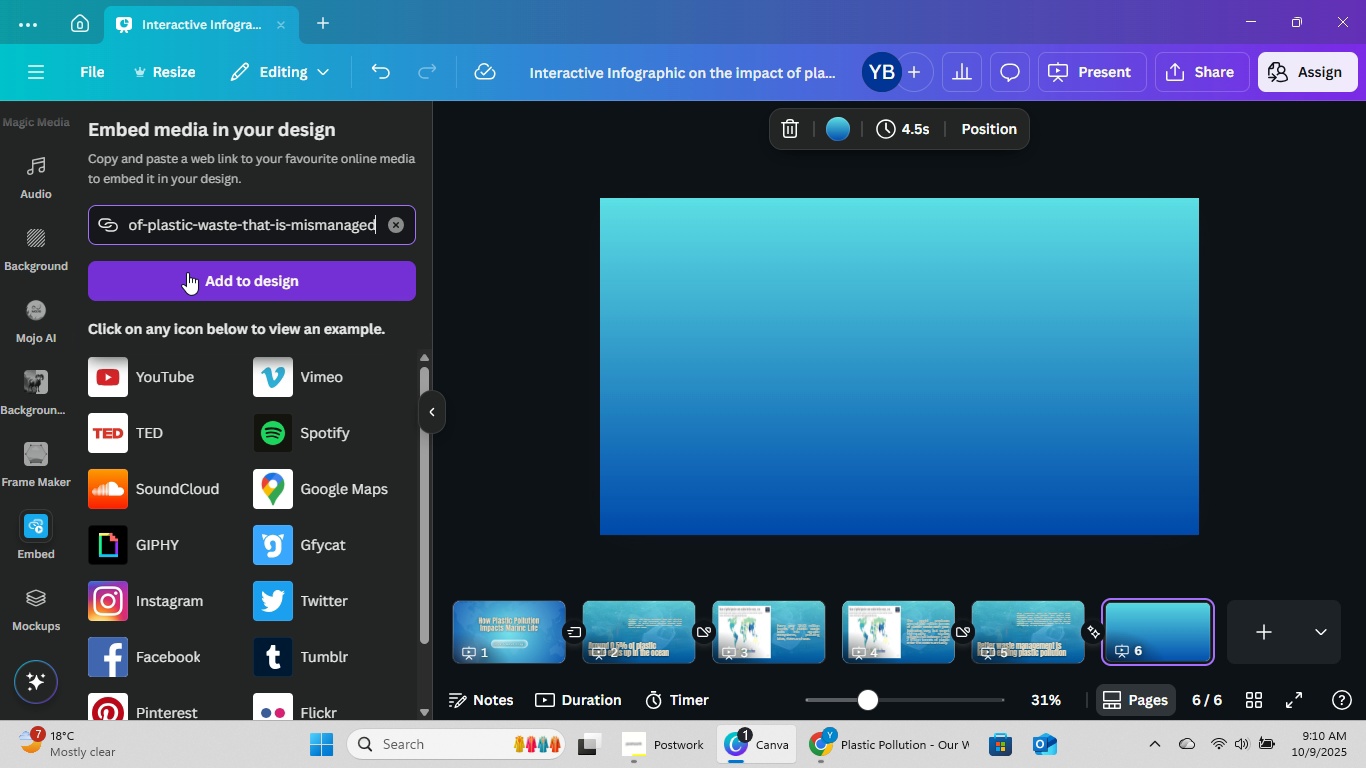 
left_click([187, 272])
 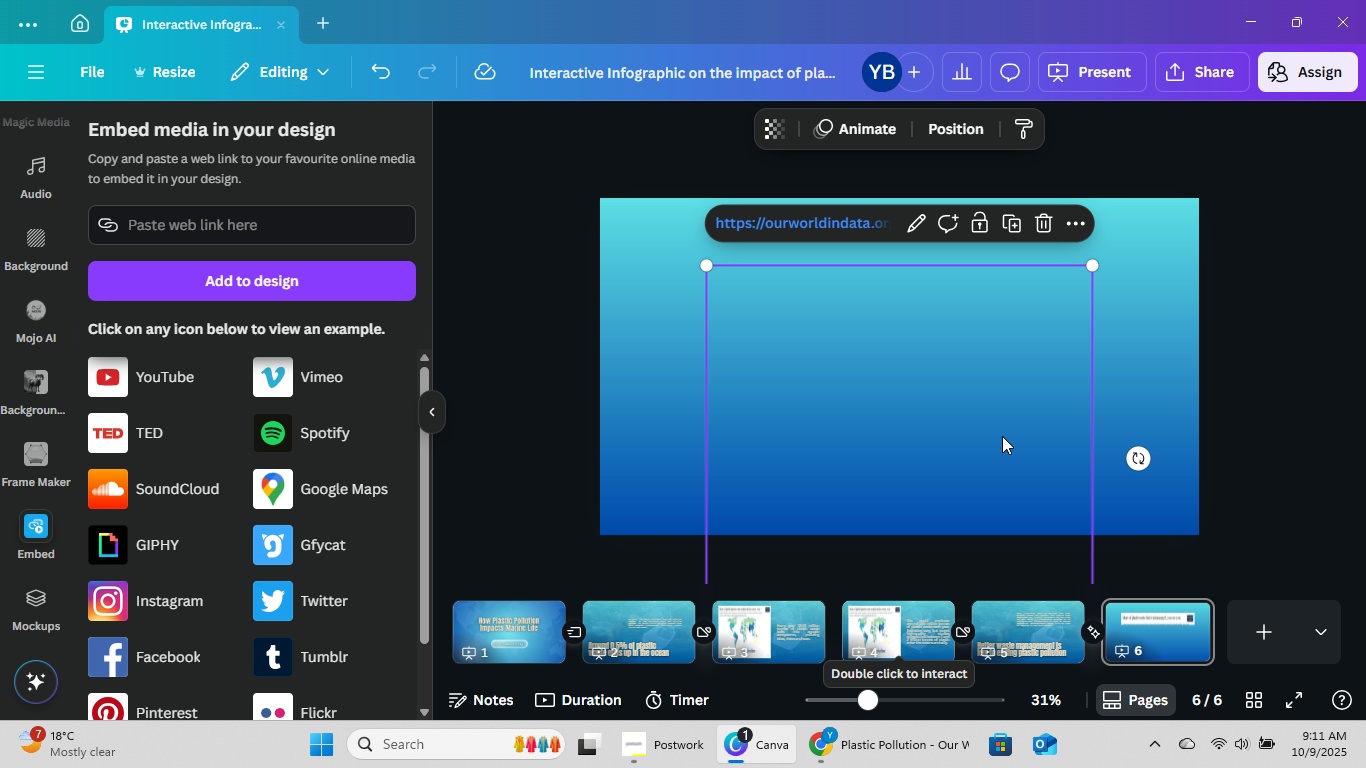 
wait(6.86)
 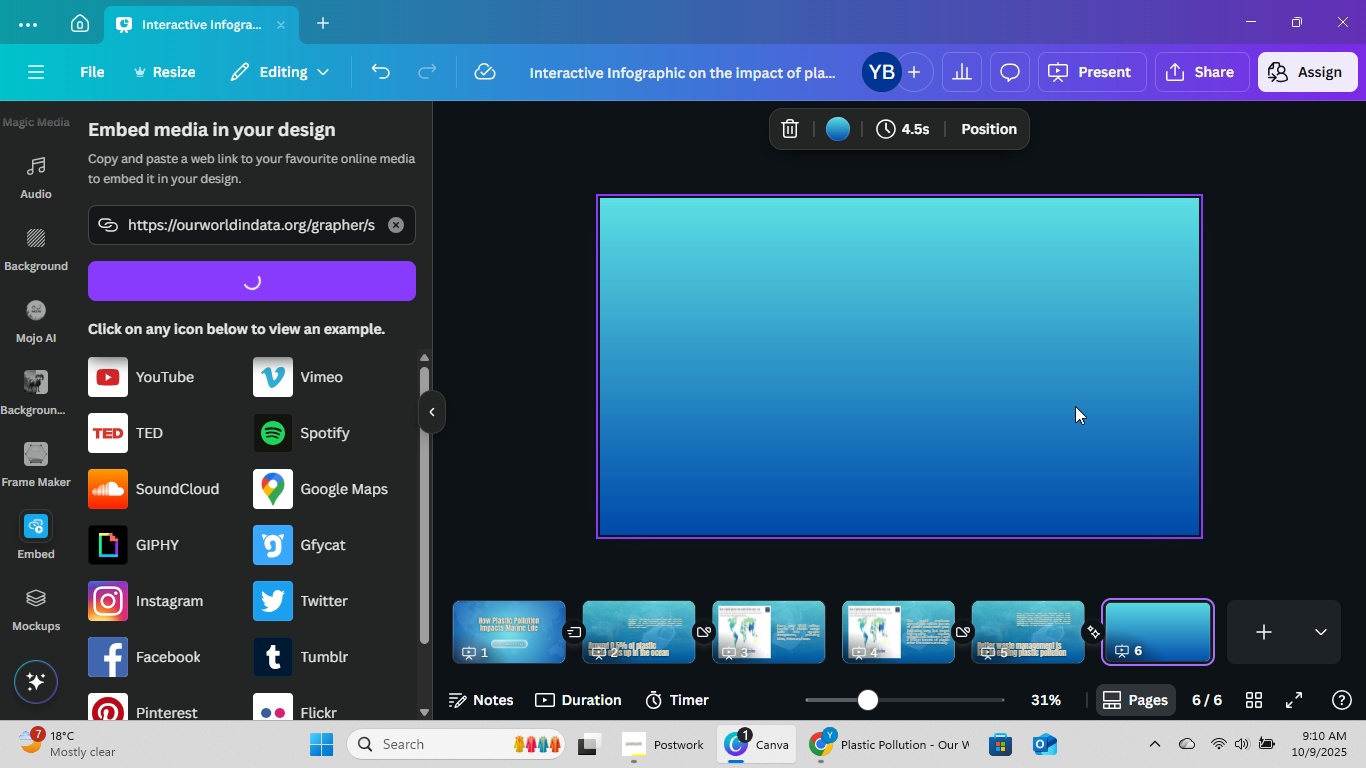 
left_click_drag(start_coordinate=[1095, 265], to_coordinate=[932, 396])
 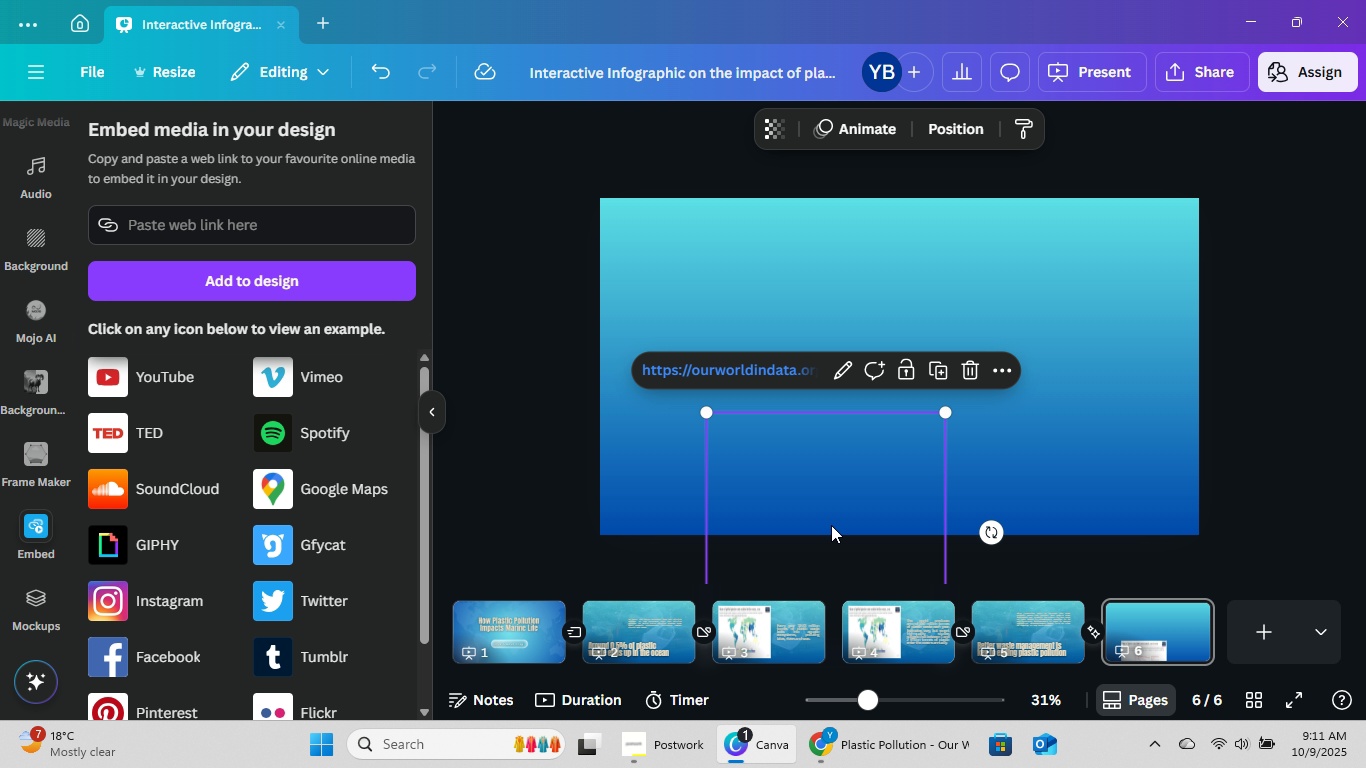 
left_click_drag(start_coordinate=[831, 525], to_coordinate=[1040, 363])
 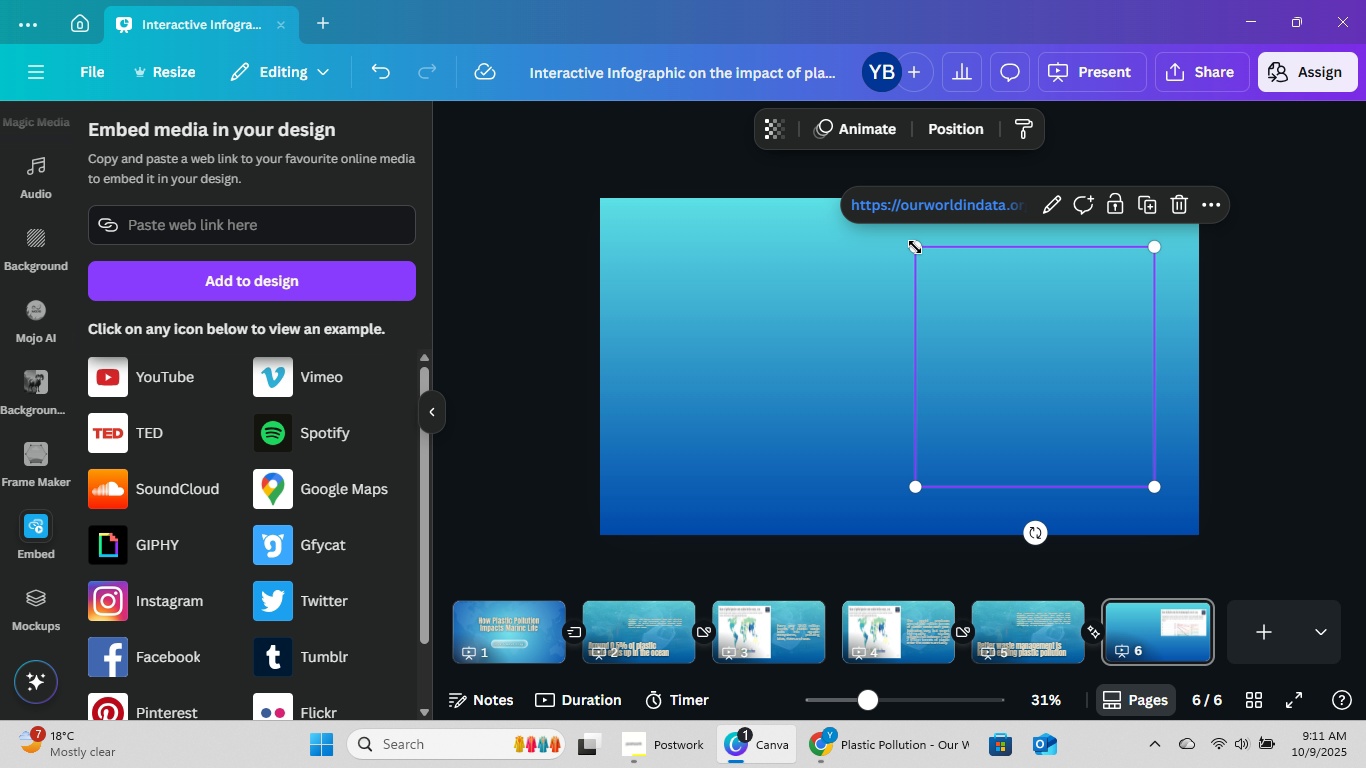 
left_click_drag(start_coordinate=[915, 247], to_coordinate=[875, 236])
 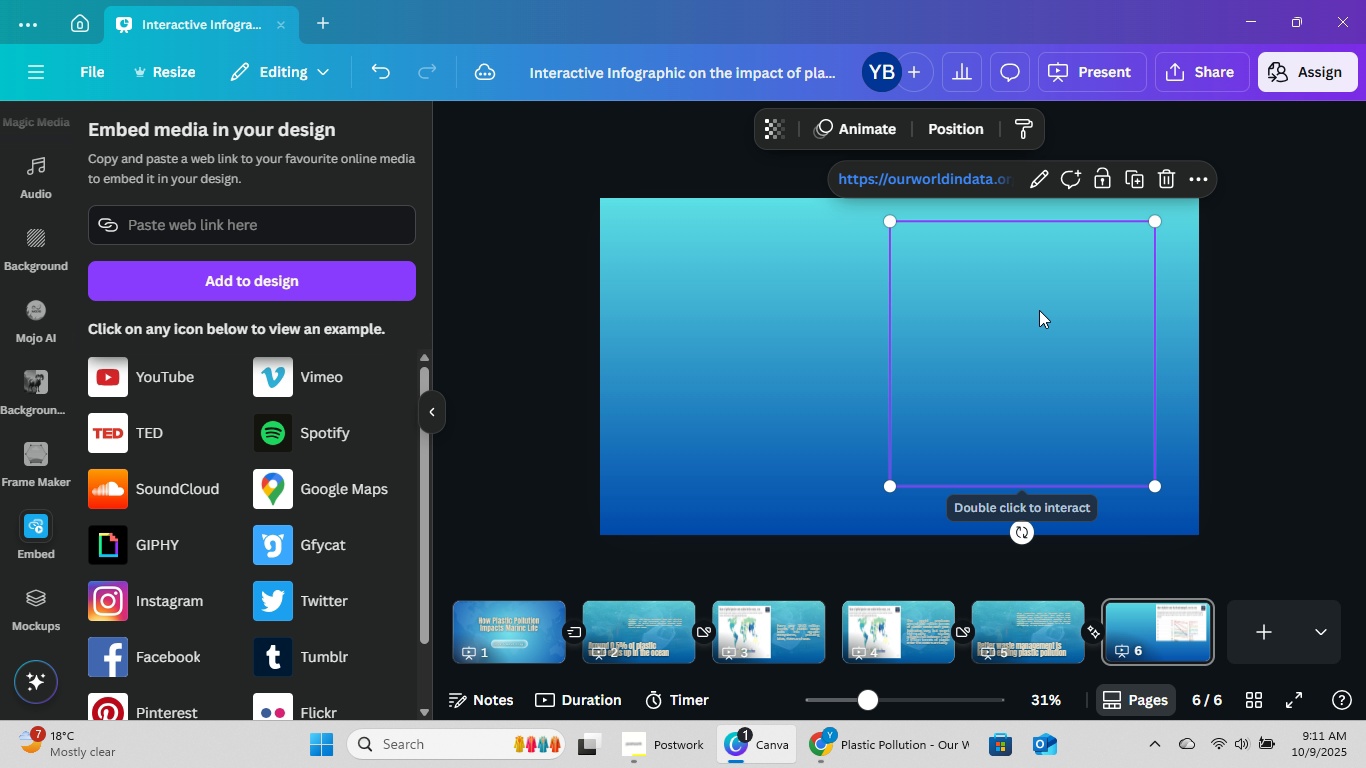 
left_click_drag(start_coordinate=[1039, 310], to_coordinate=[1043, 322])
 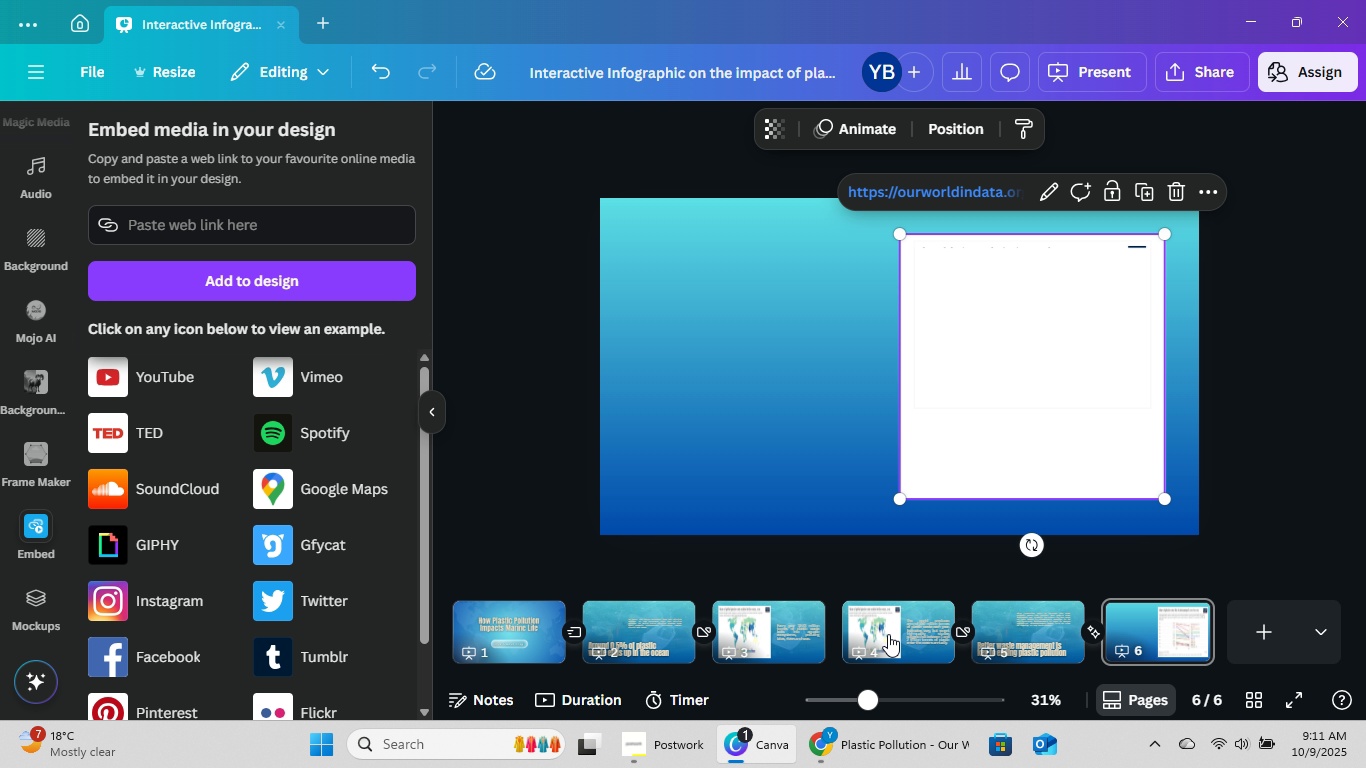 
left_click([888, 634])
 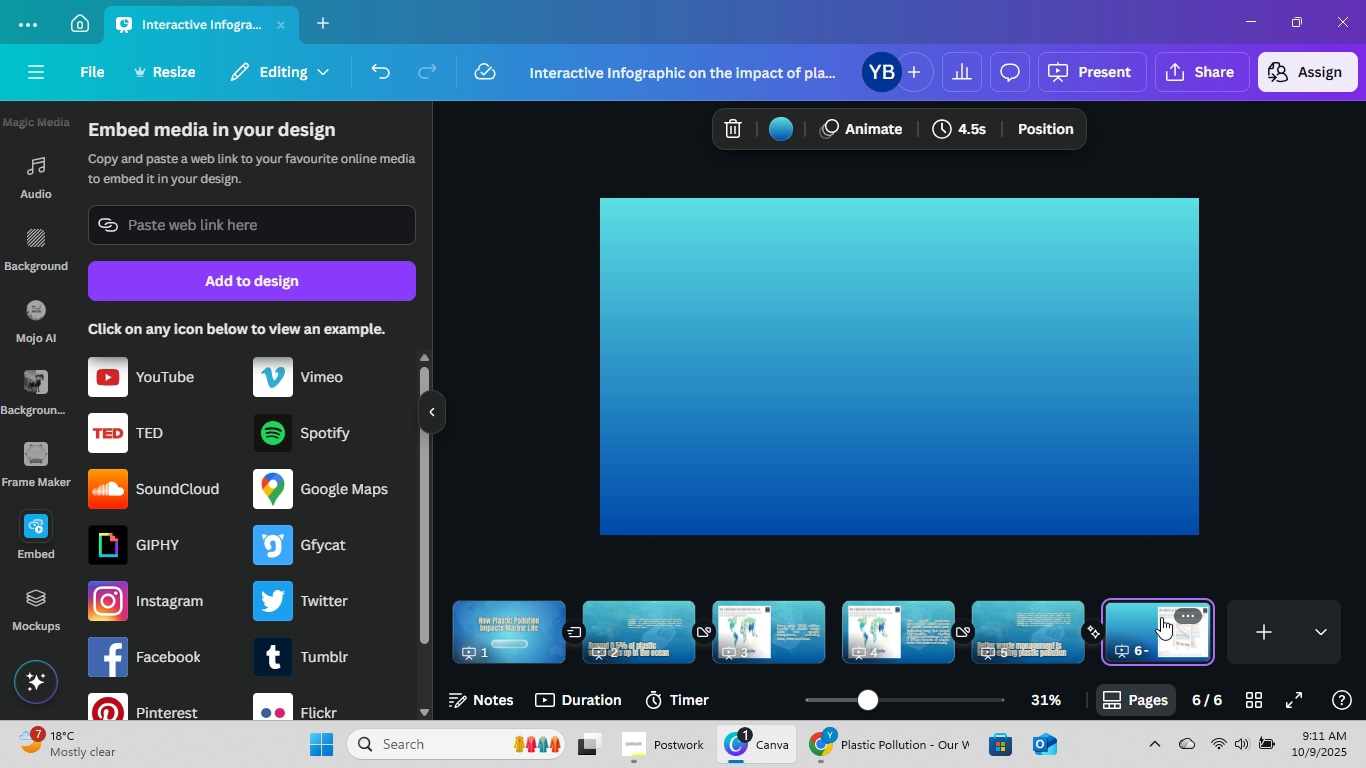 
mouse_move([1079, 440])
 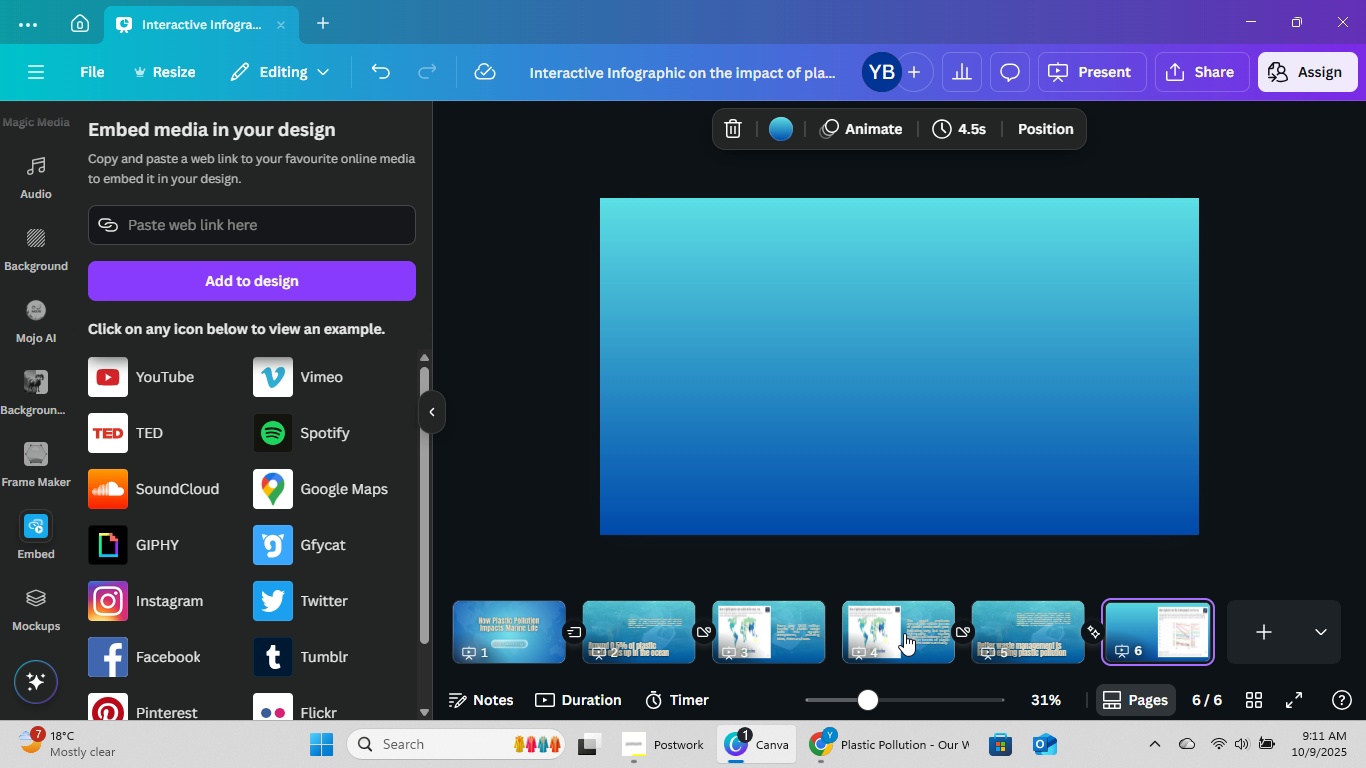 
left_click([904, 633])
 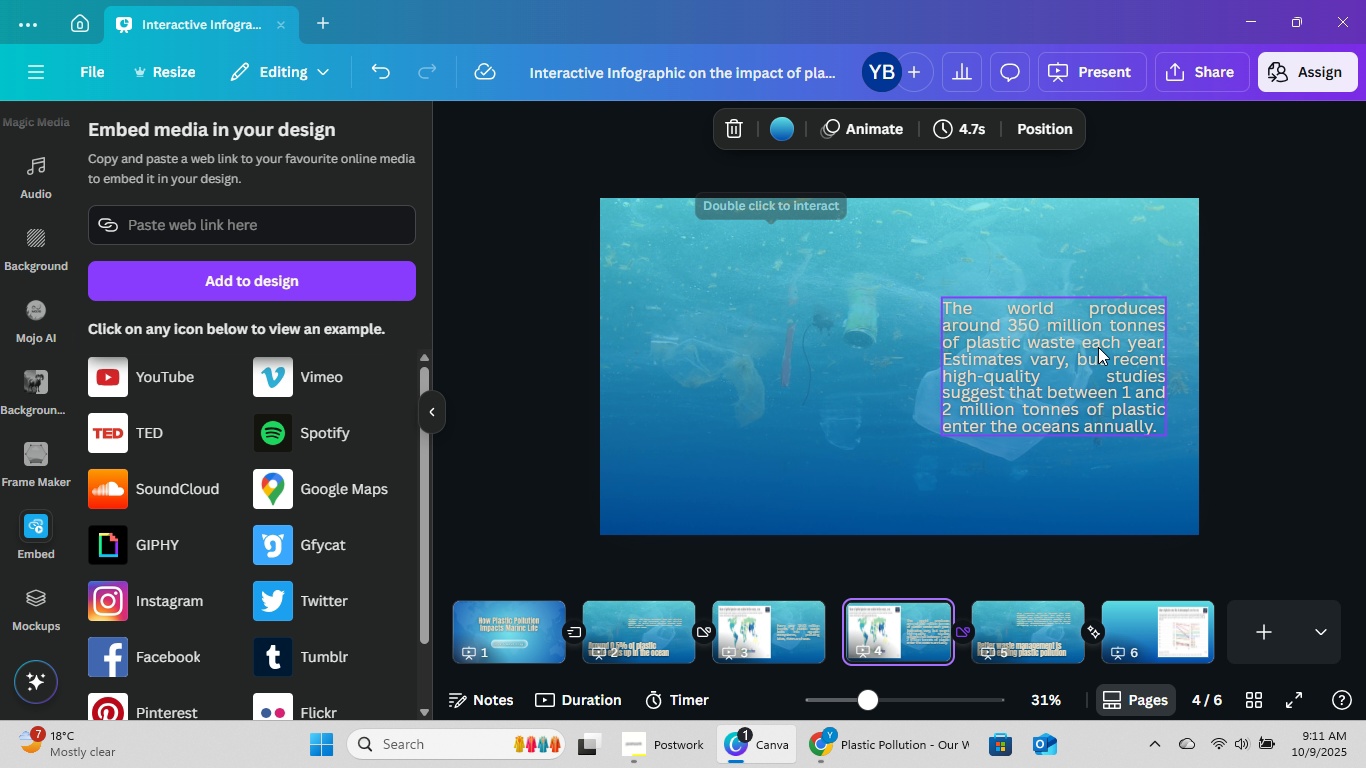 
left_click([1098, 347])
 